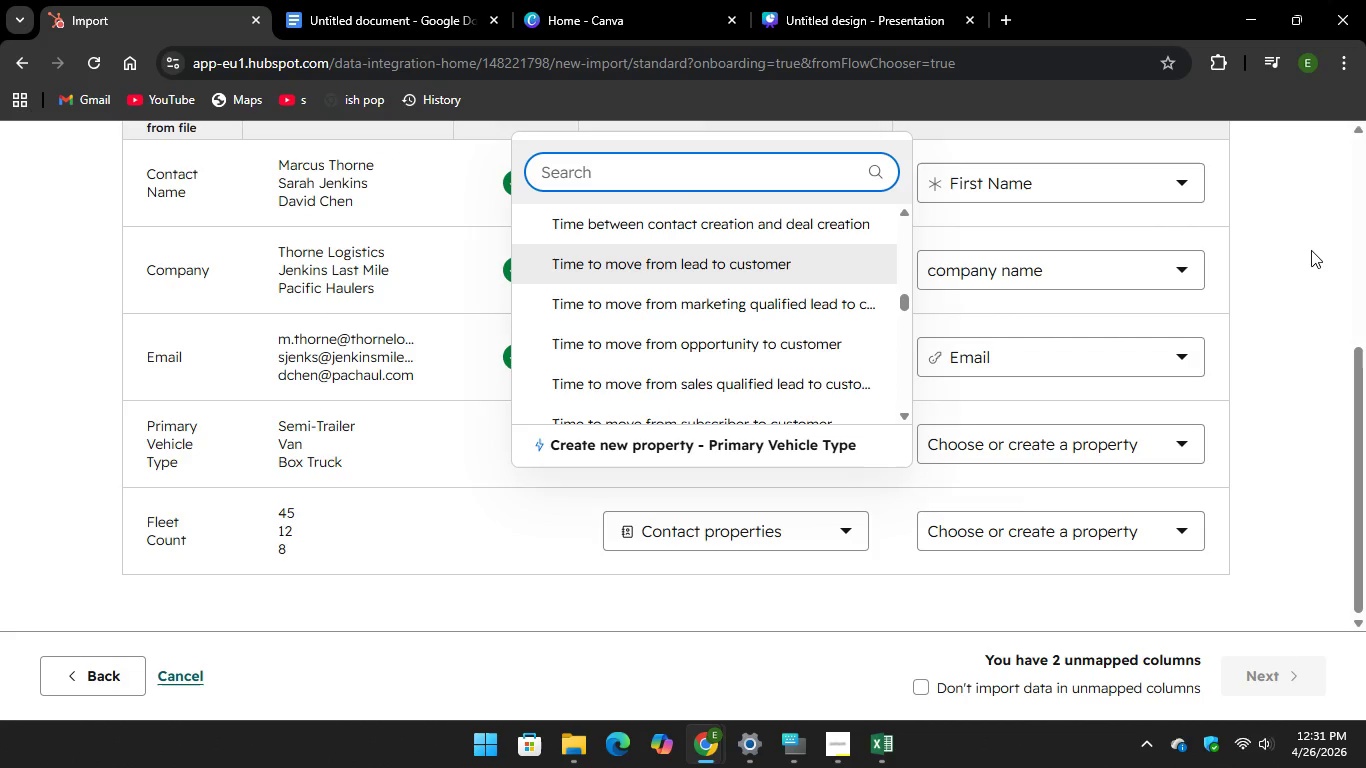 
left_click([1304, 266])
 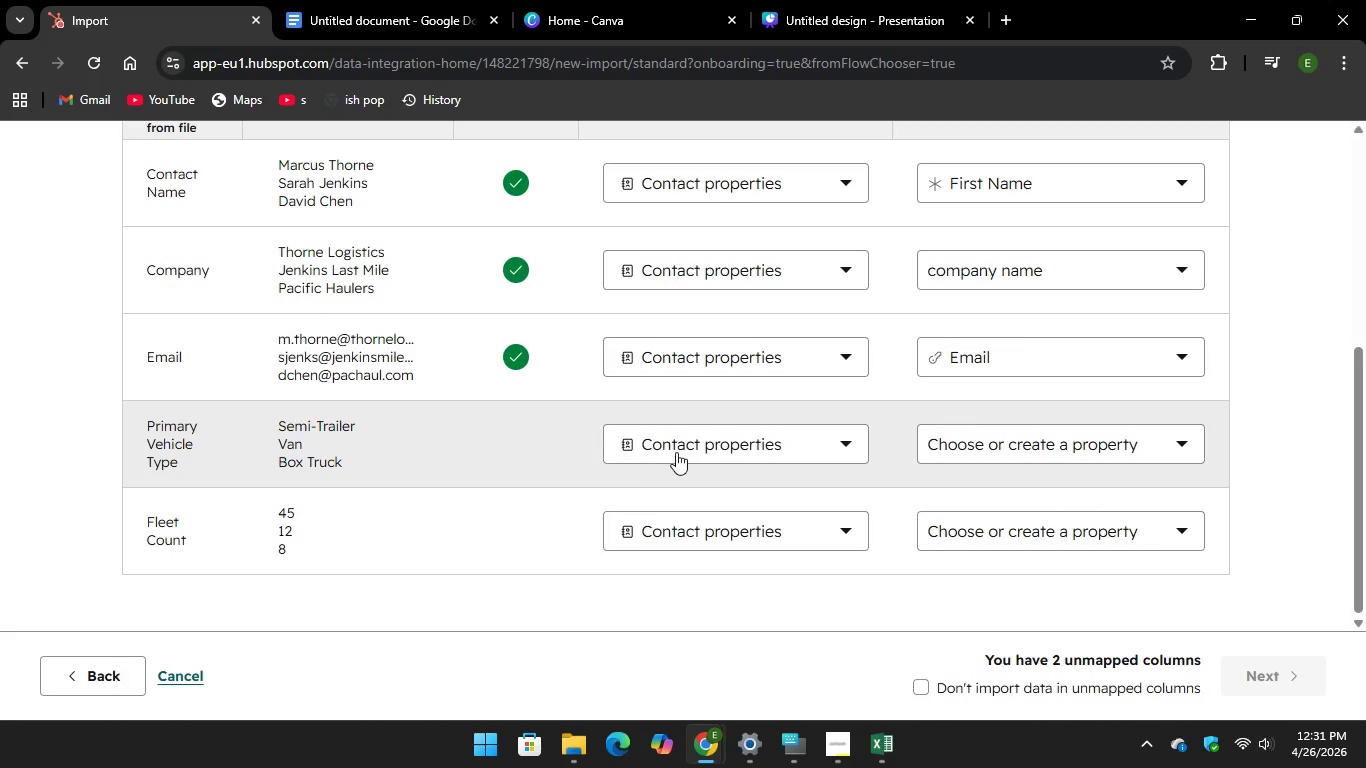 
left_click([677, 452])
 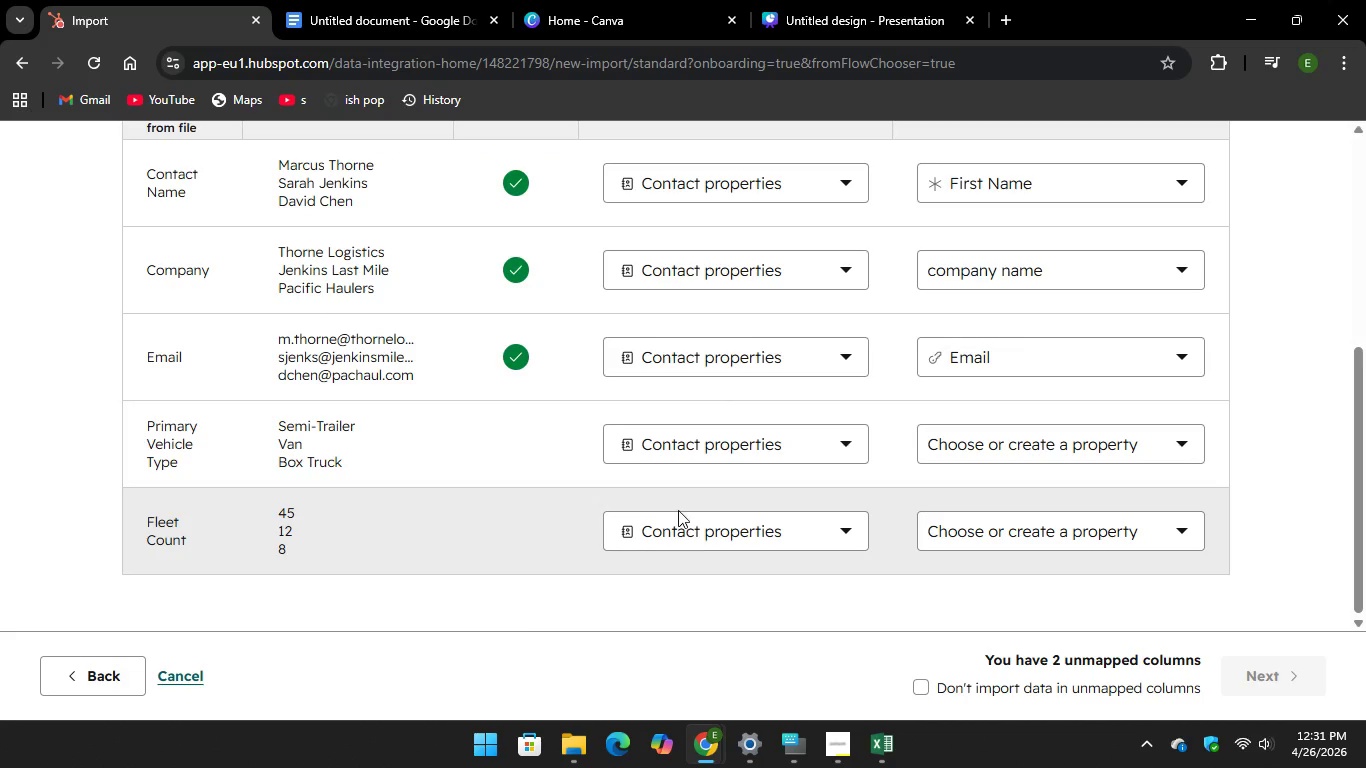 
left_click([678, 535])
 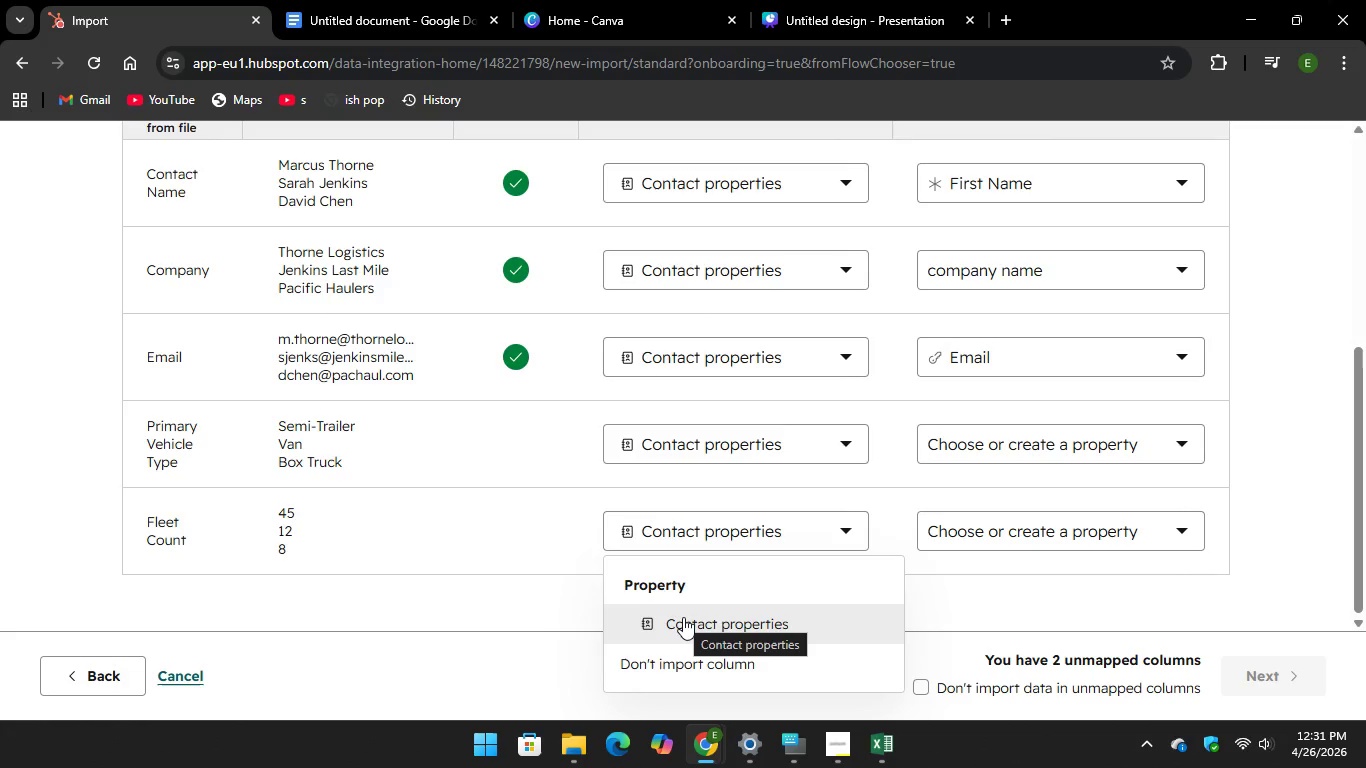 
left_click([683, 617])
 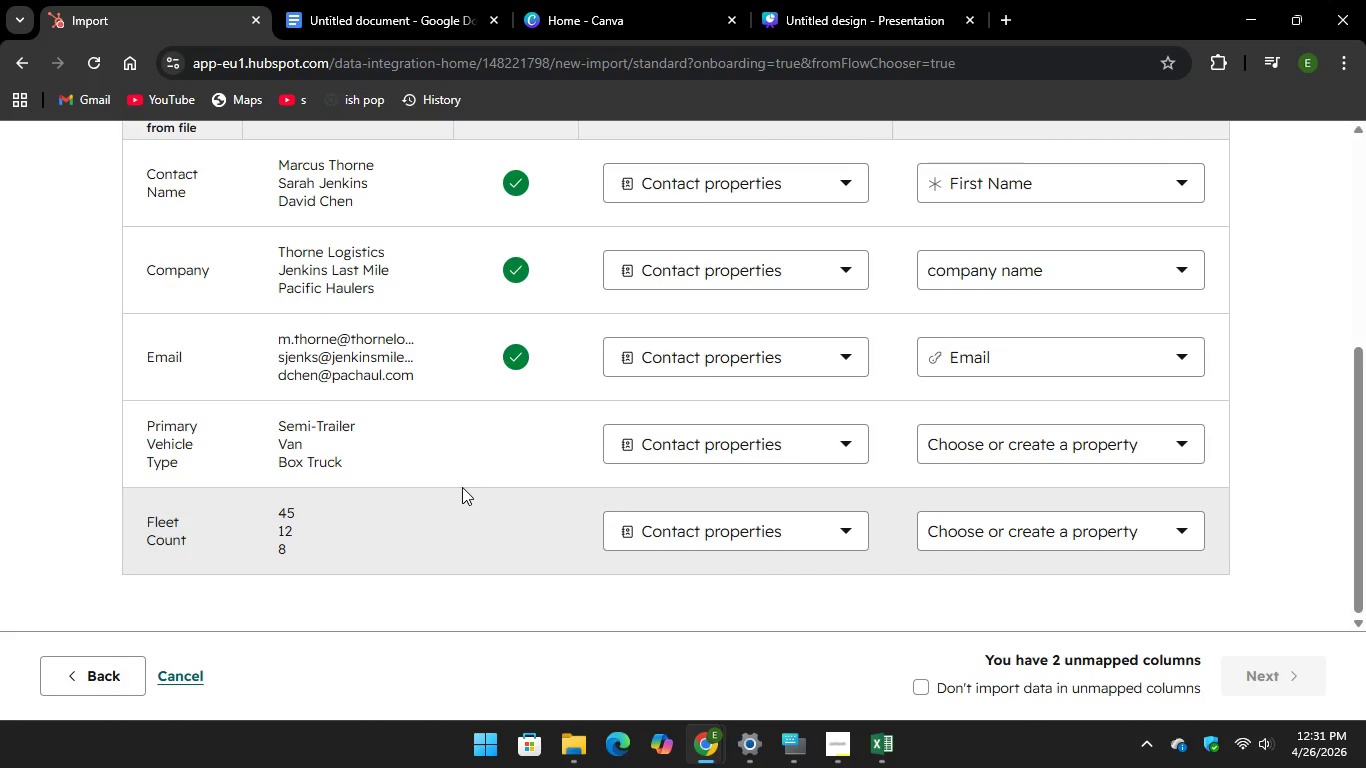 
wait(22.81)
 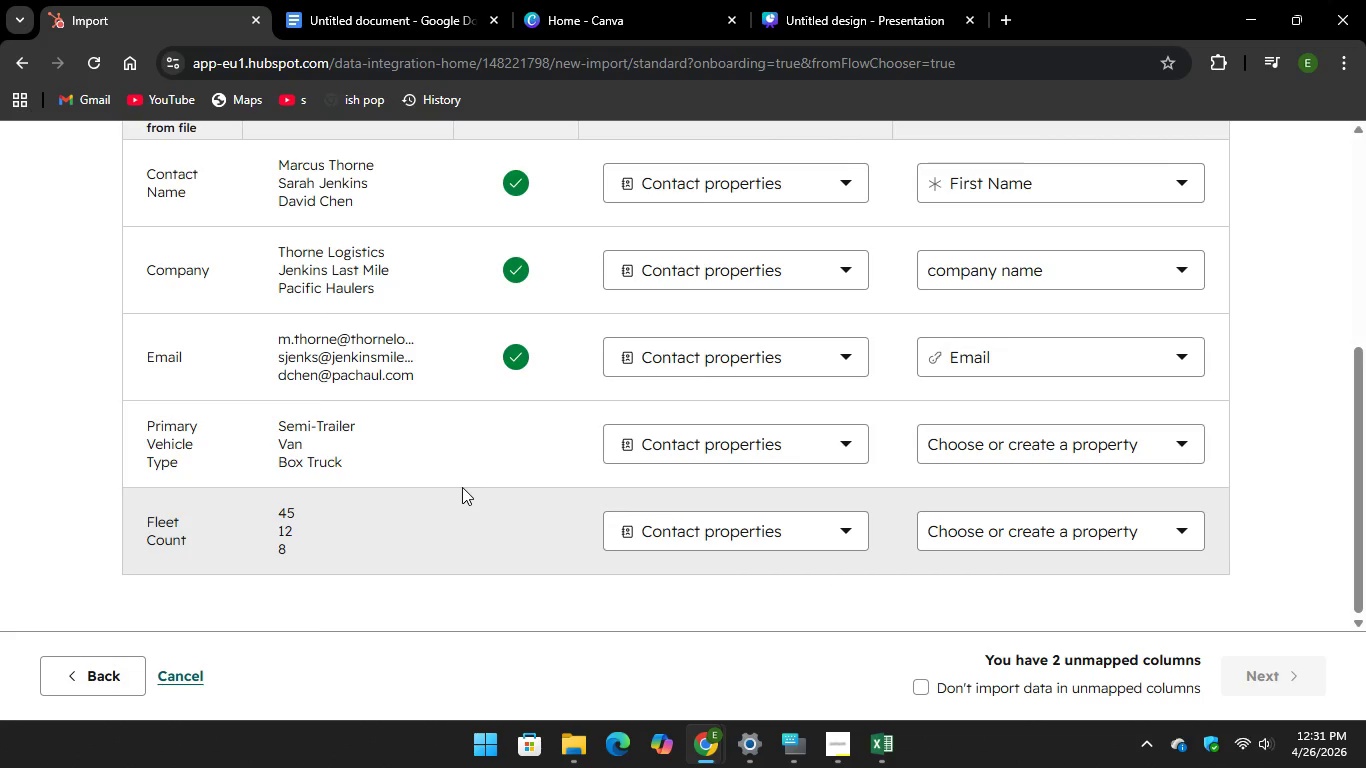 
left_click([890, 750])
 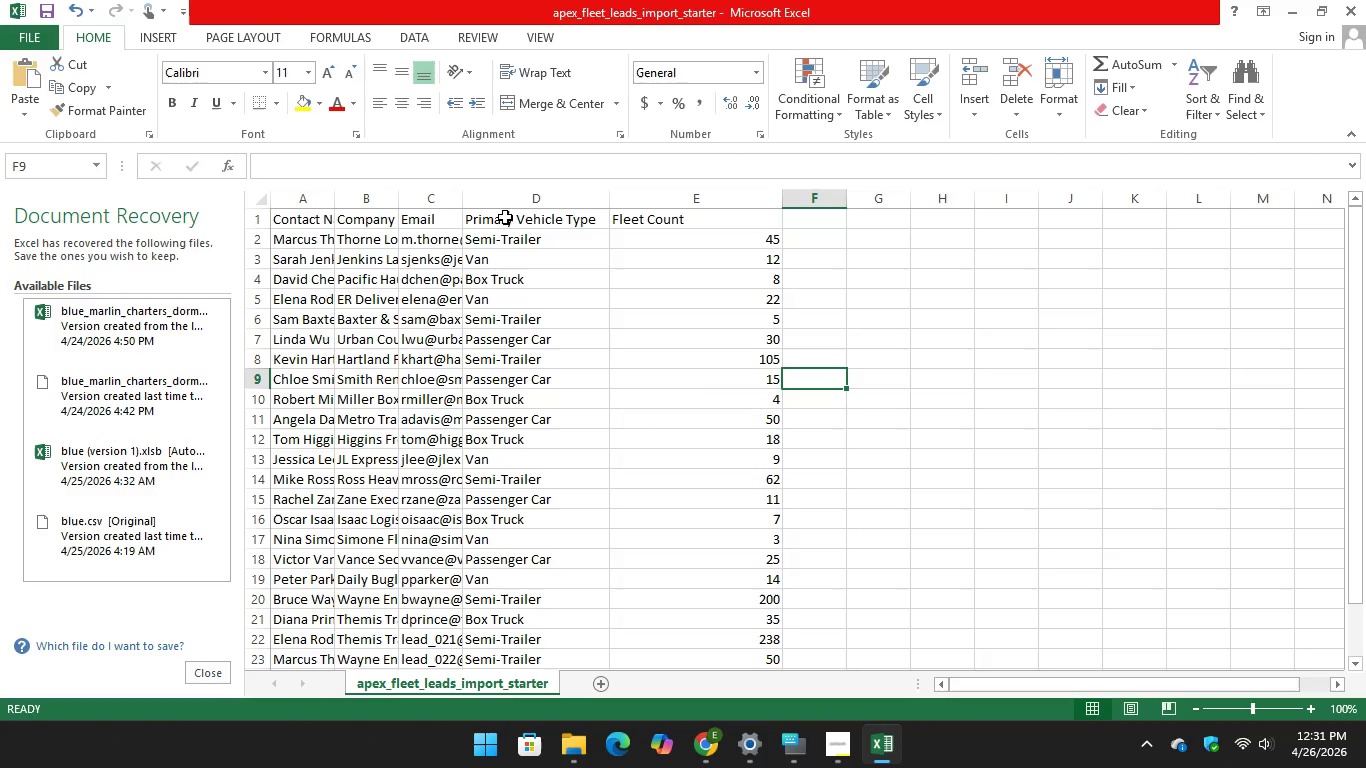 
double_click([506, 221])
 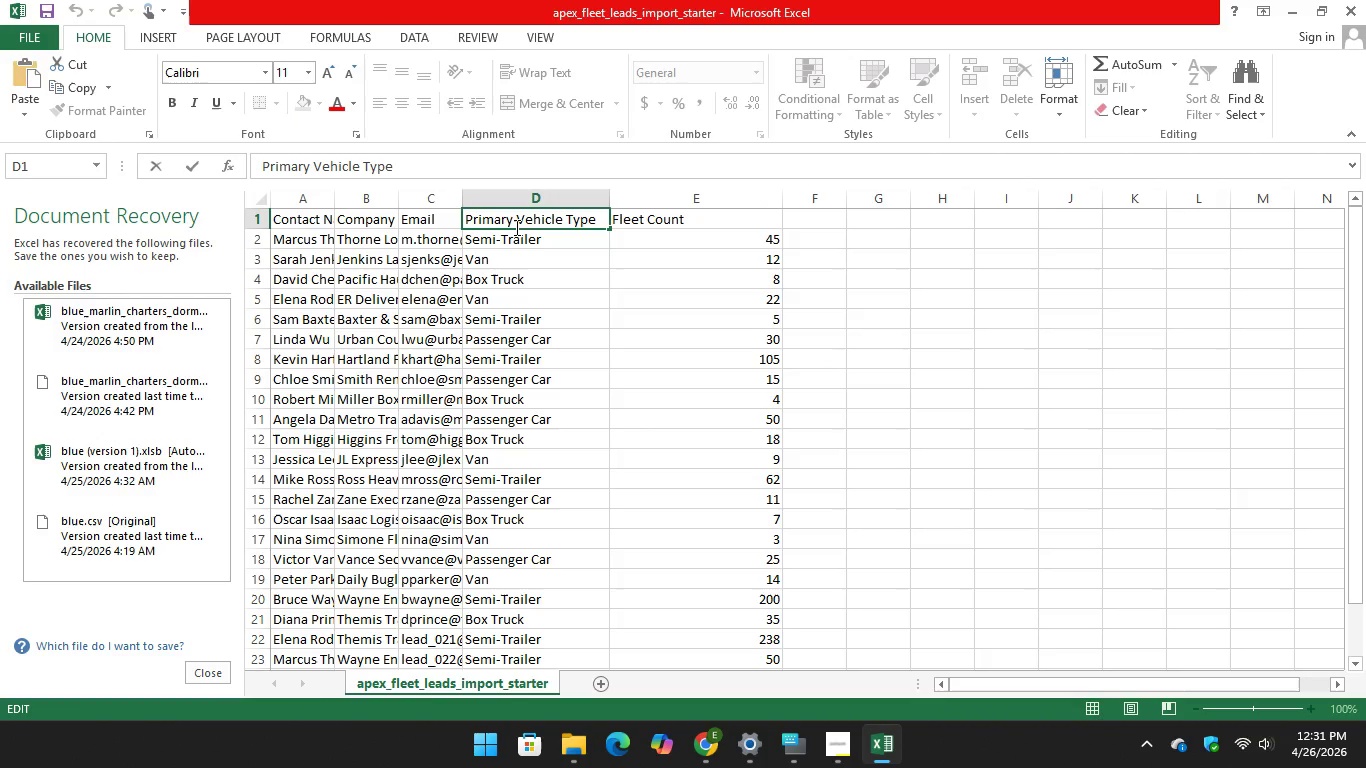 
left_click([515, 227])
 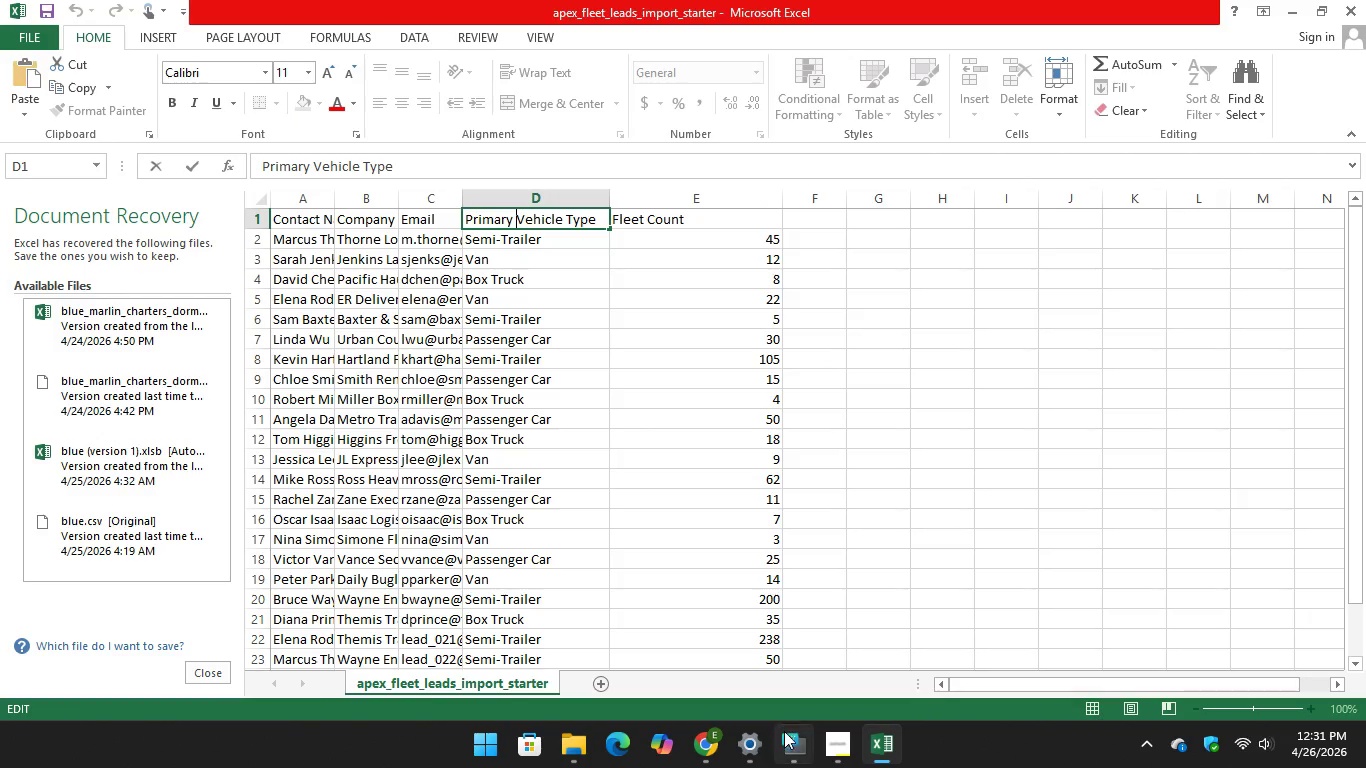 
left_click([797, 744])
 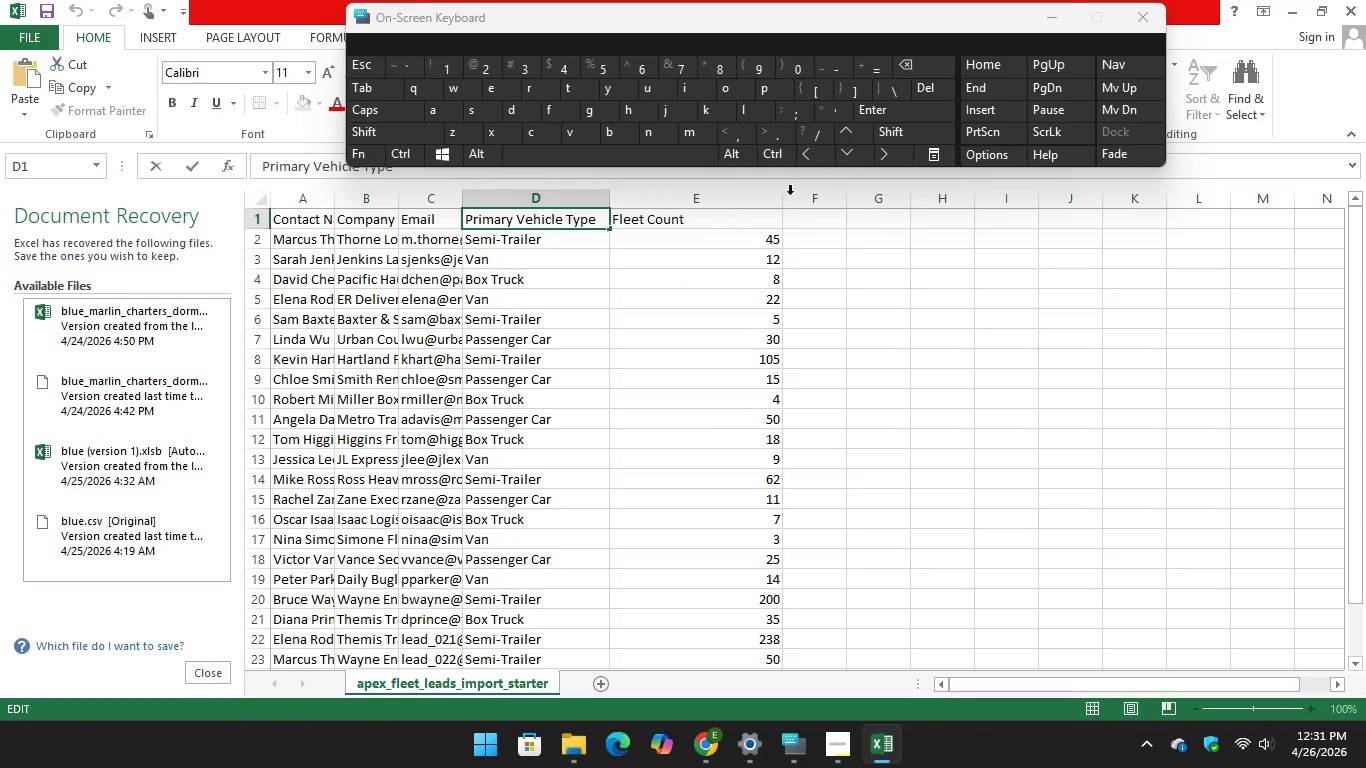 
key(Backspace)
 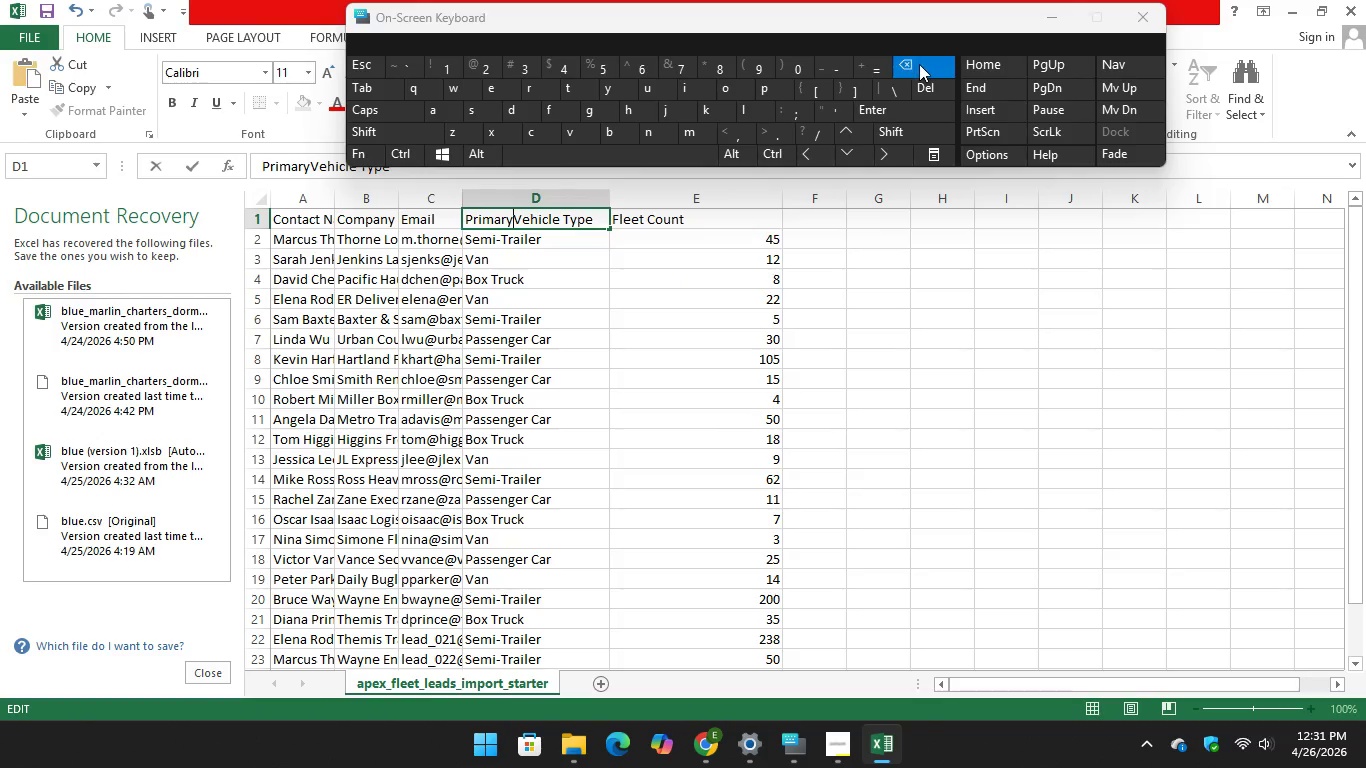 
key(Backspace)
 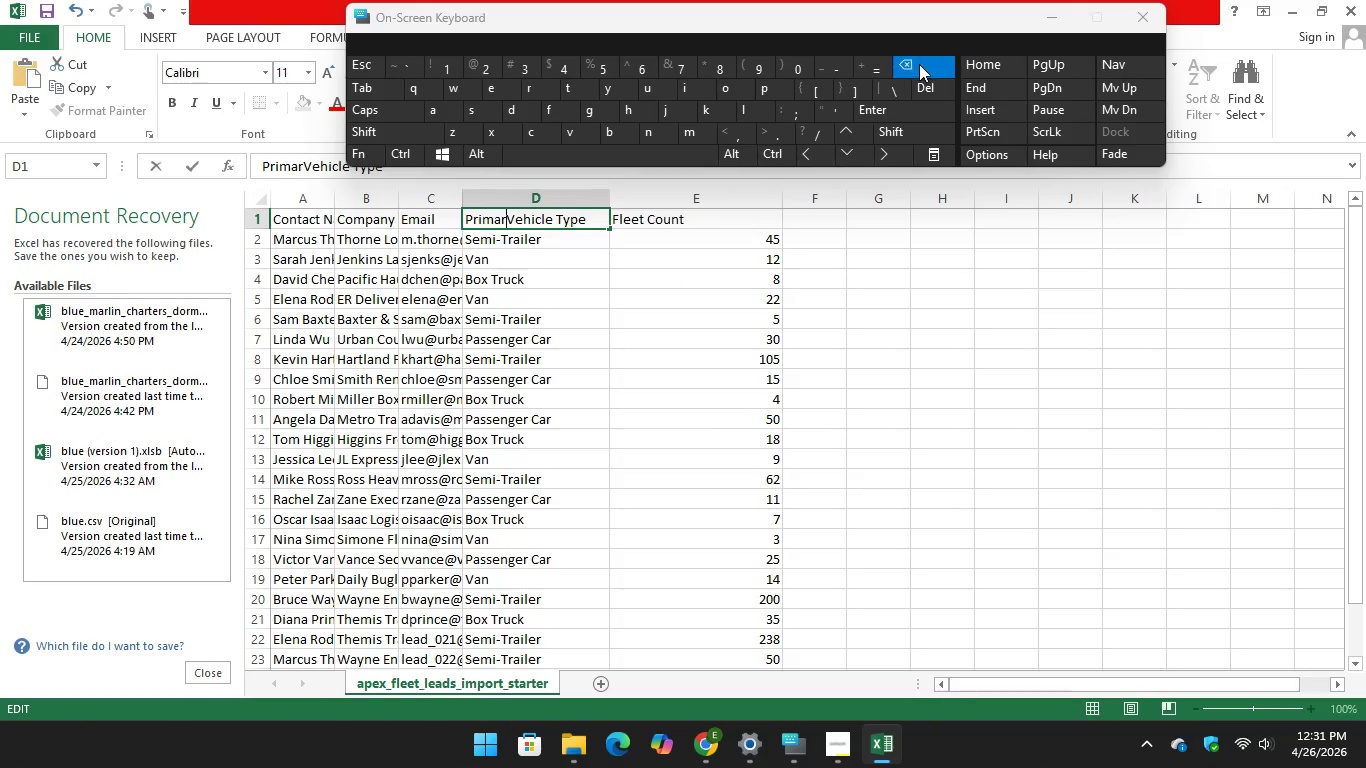 
key(Backspace)
 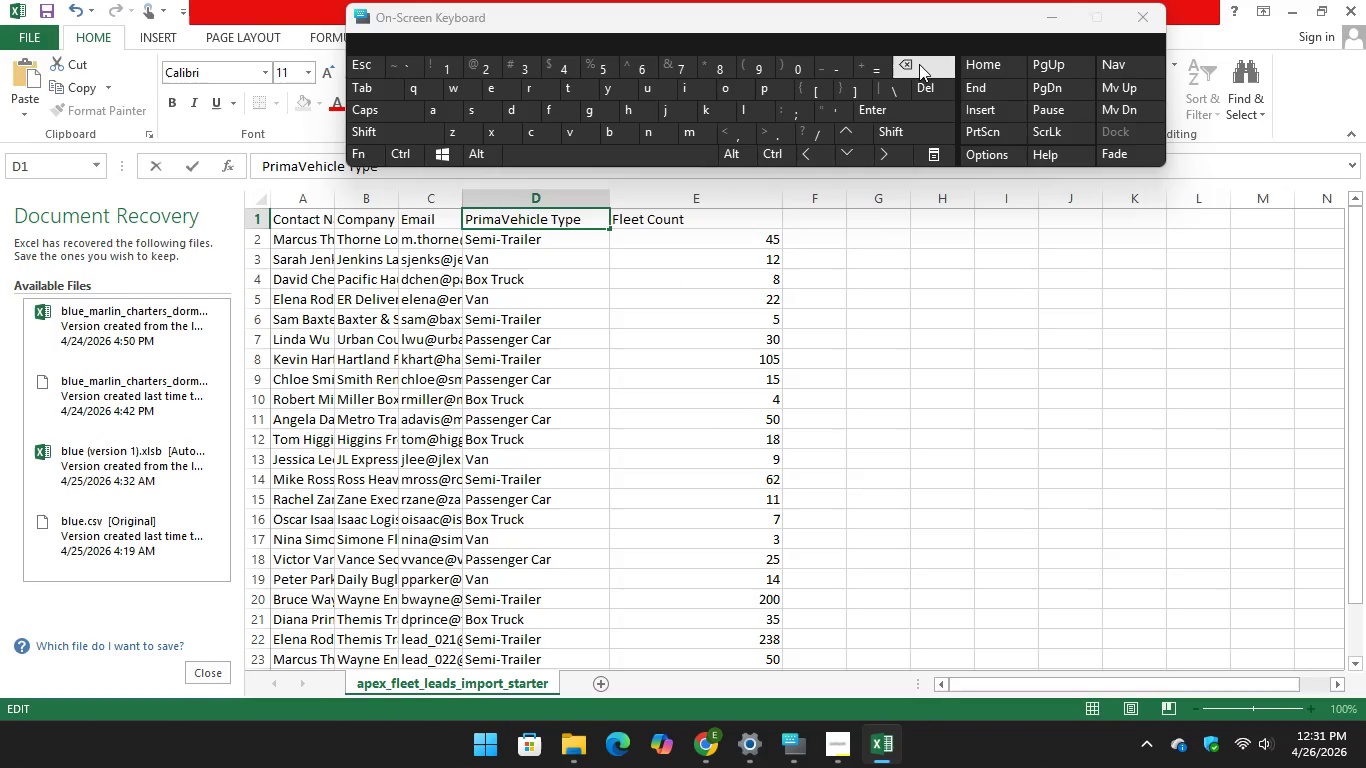 
key(Backspace)
 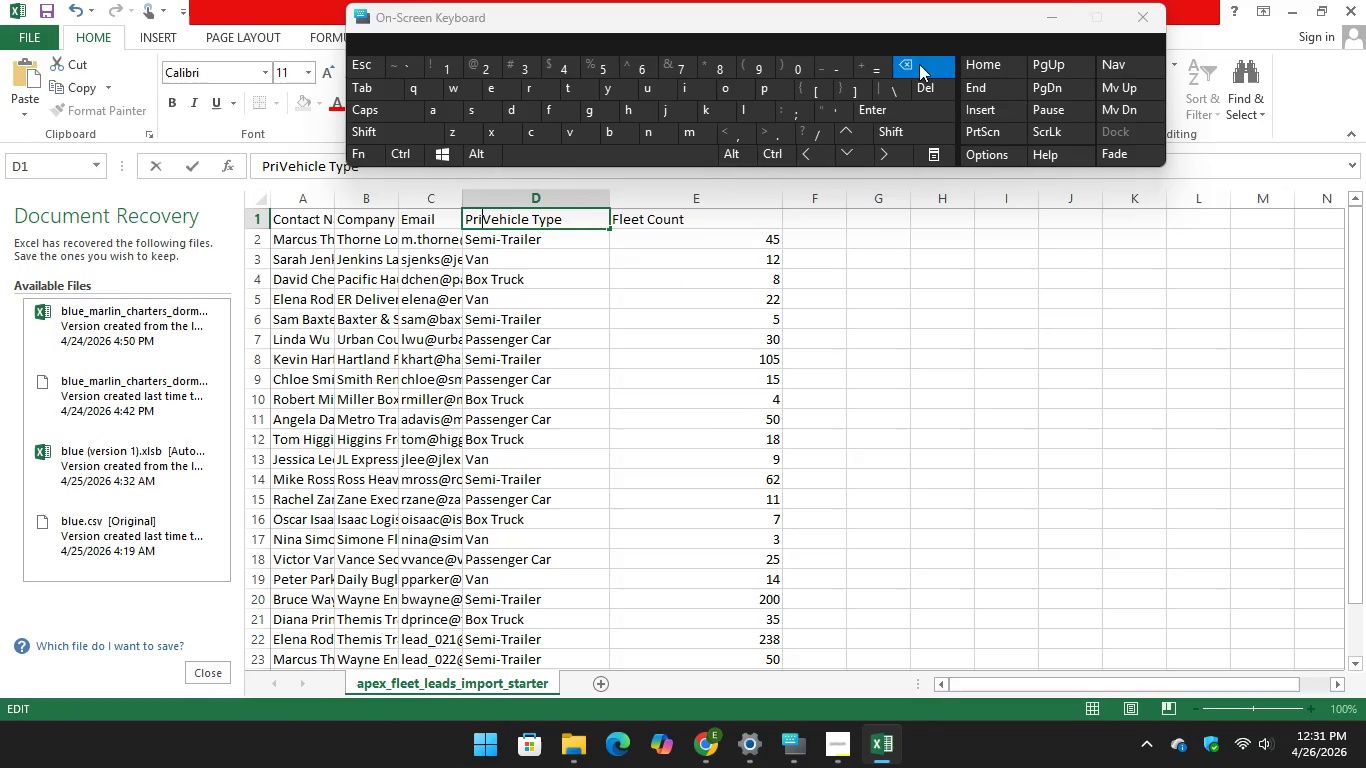 
key(Backspace)
 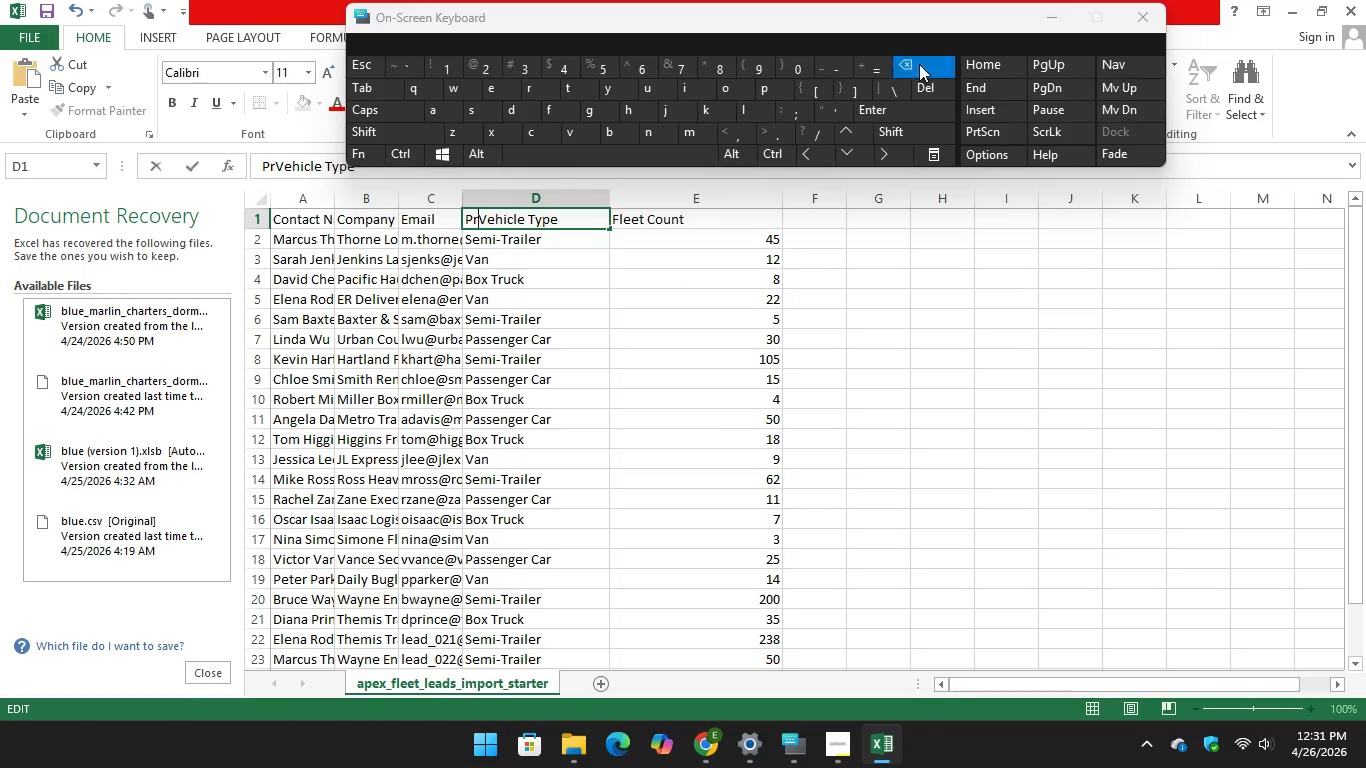 
key(Backspace)
 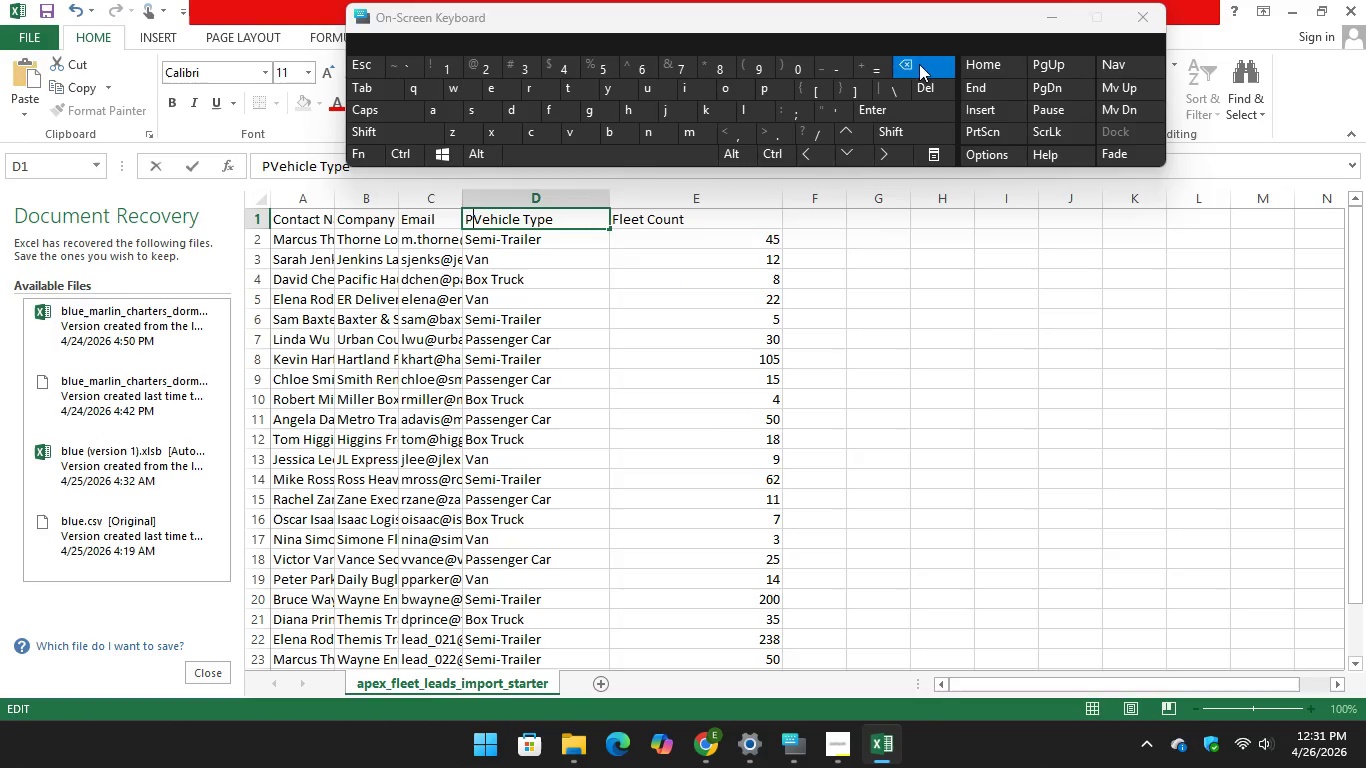 
key(Backspace)
 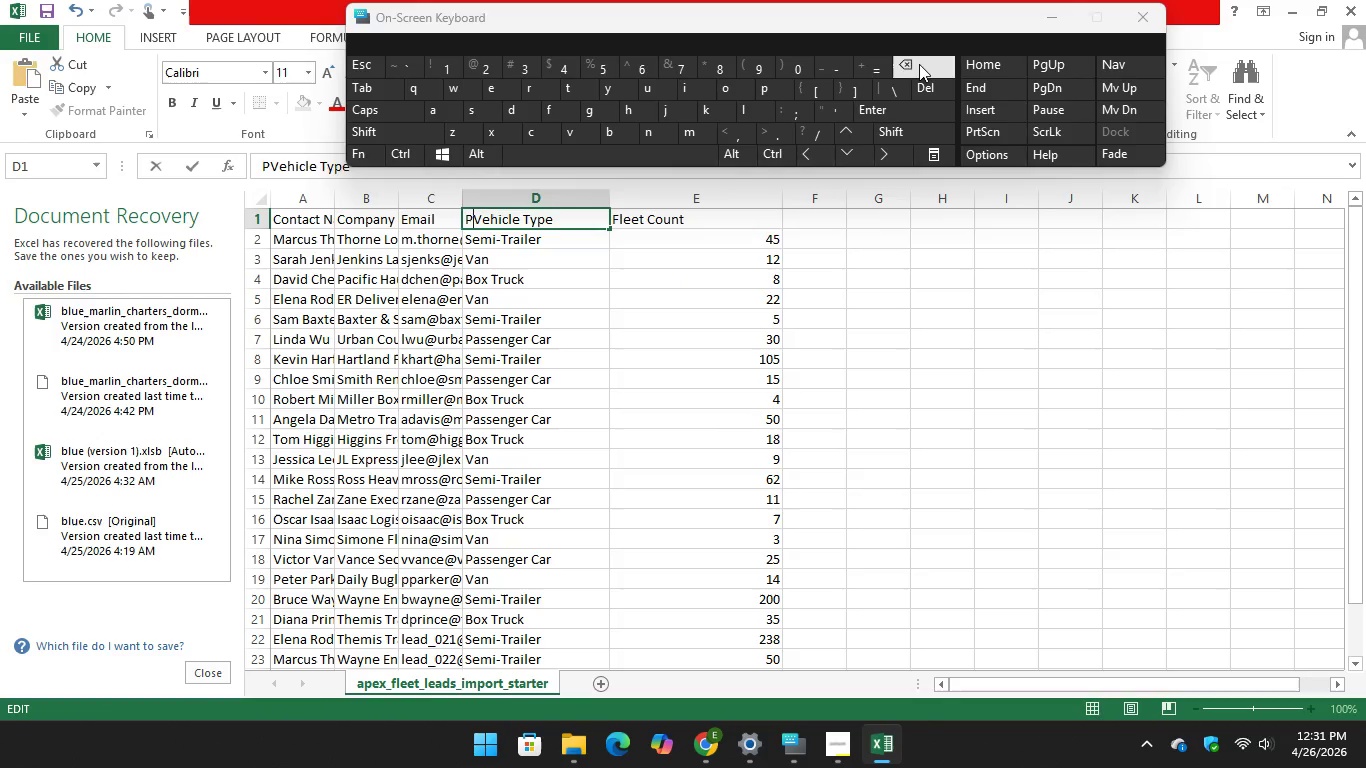 
key(Backspace)
 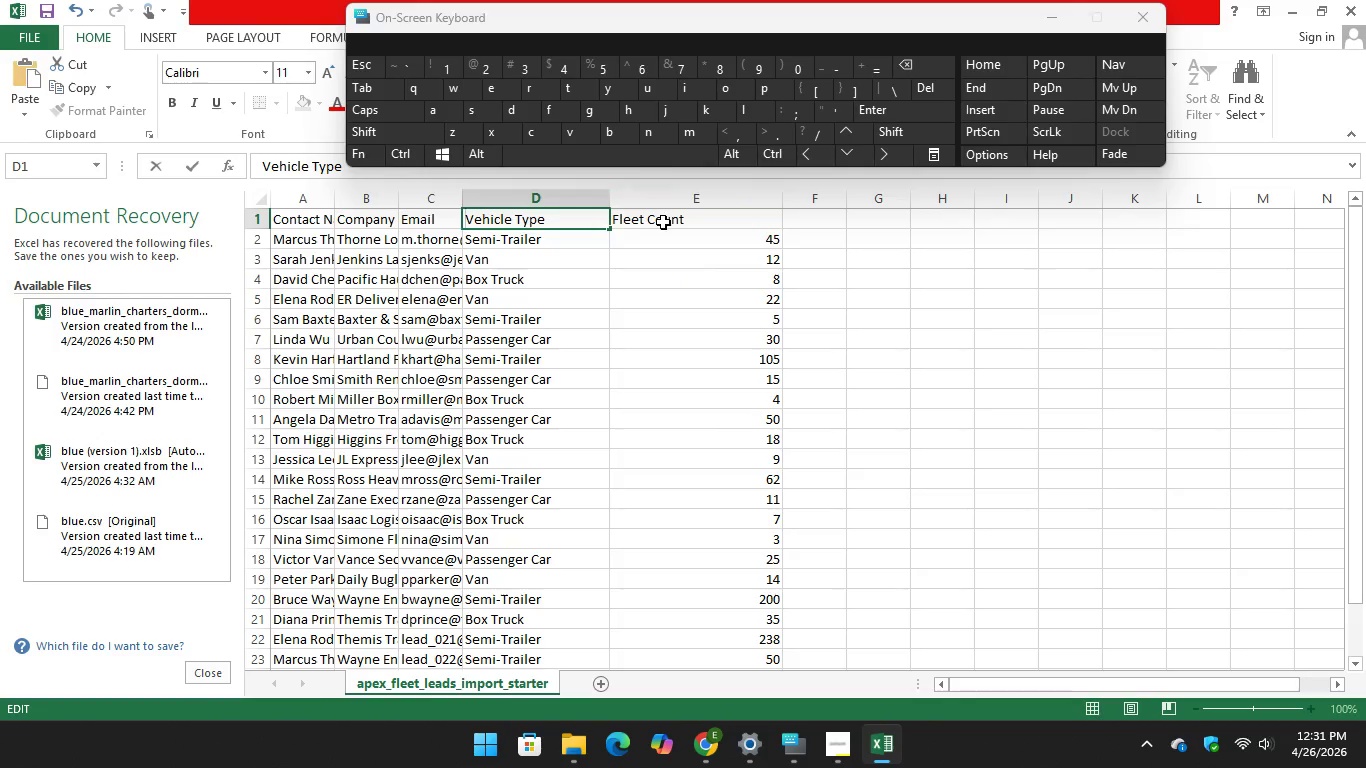 
left_click([663, 223])
 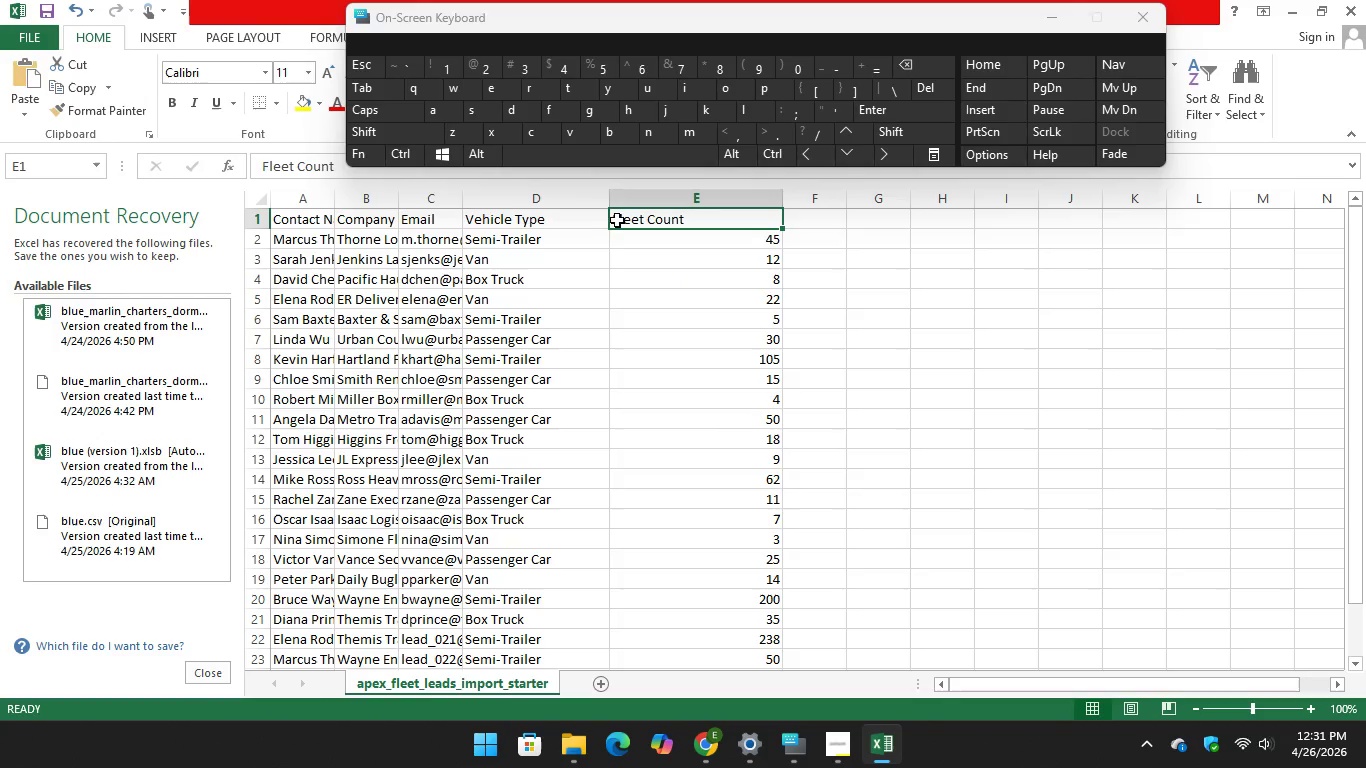 
left_click([612, 222])
 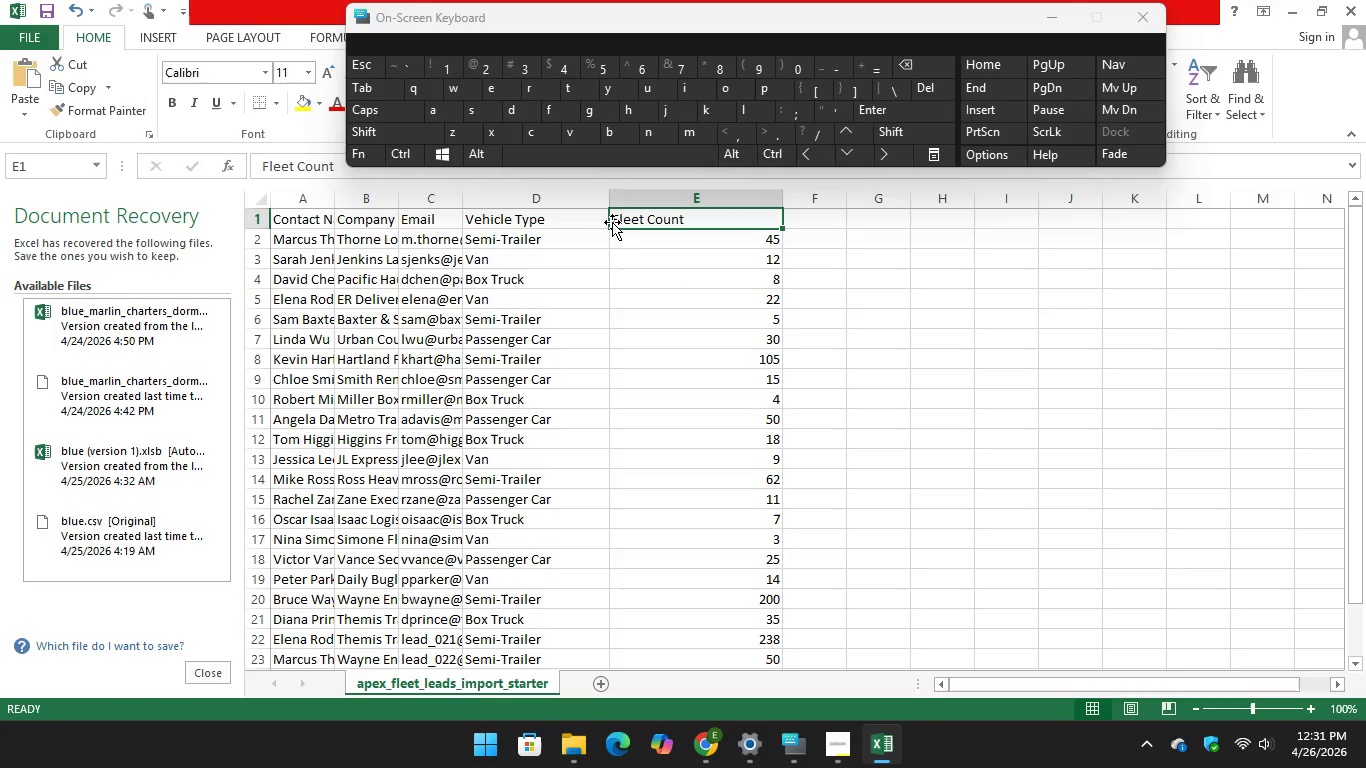 
left_click([612, 222])
 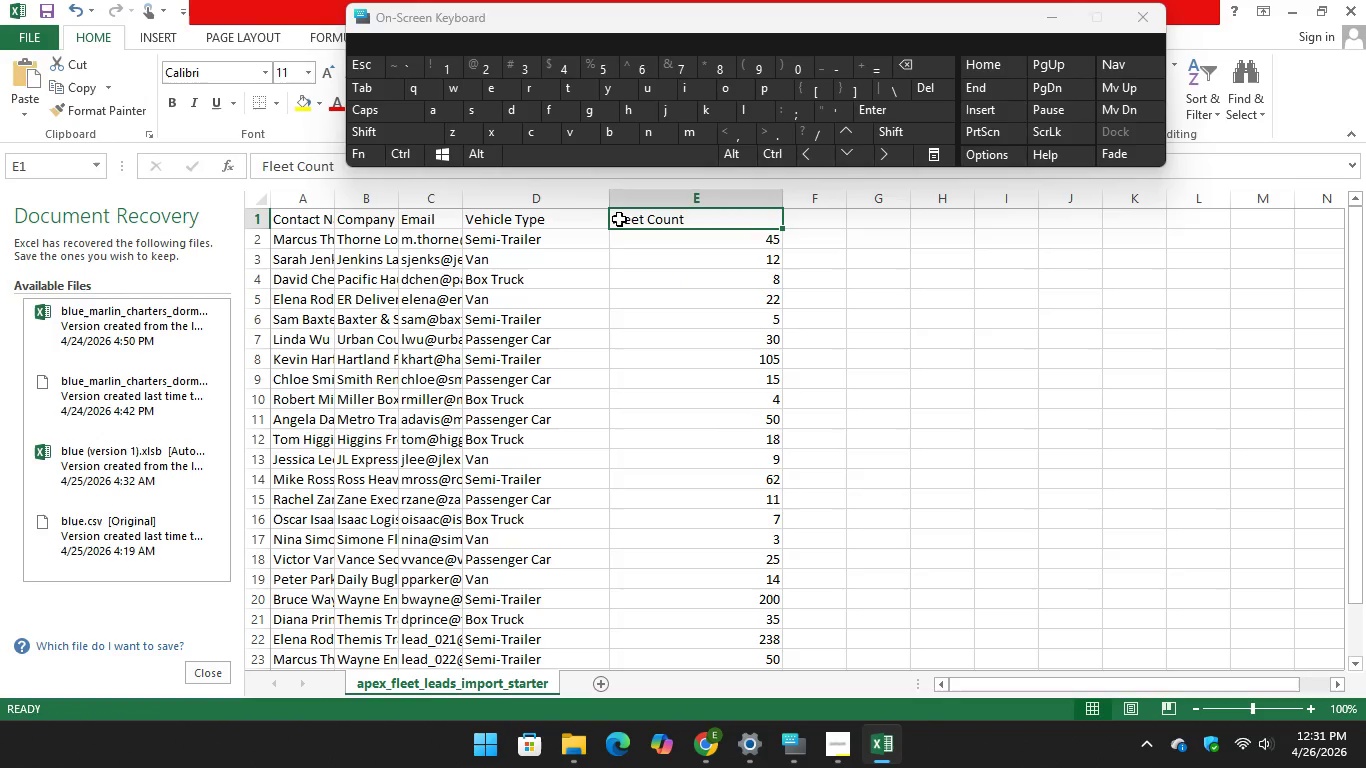 
double_click([625, 219])
 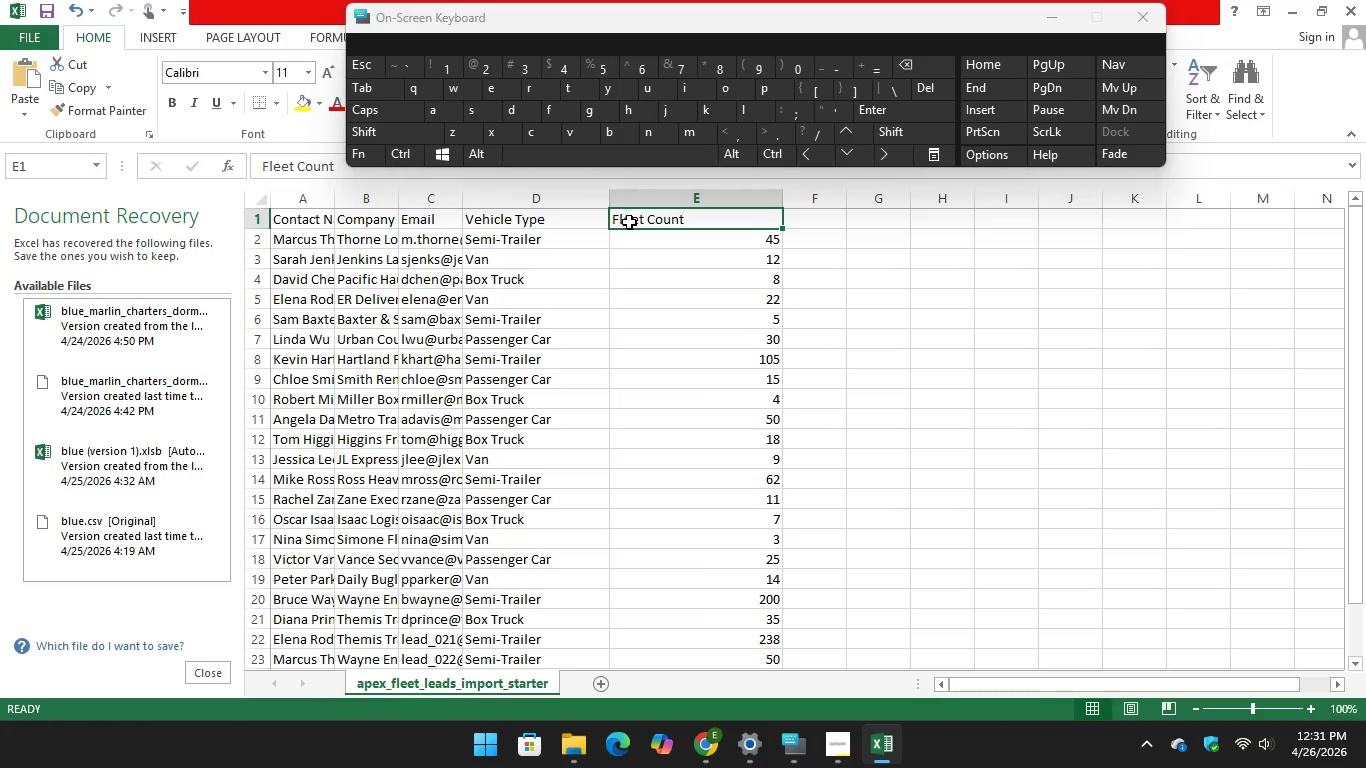 
left_click_drag(start_coordinate=[630, 224], to_coordinate=[635, 226])
 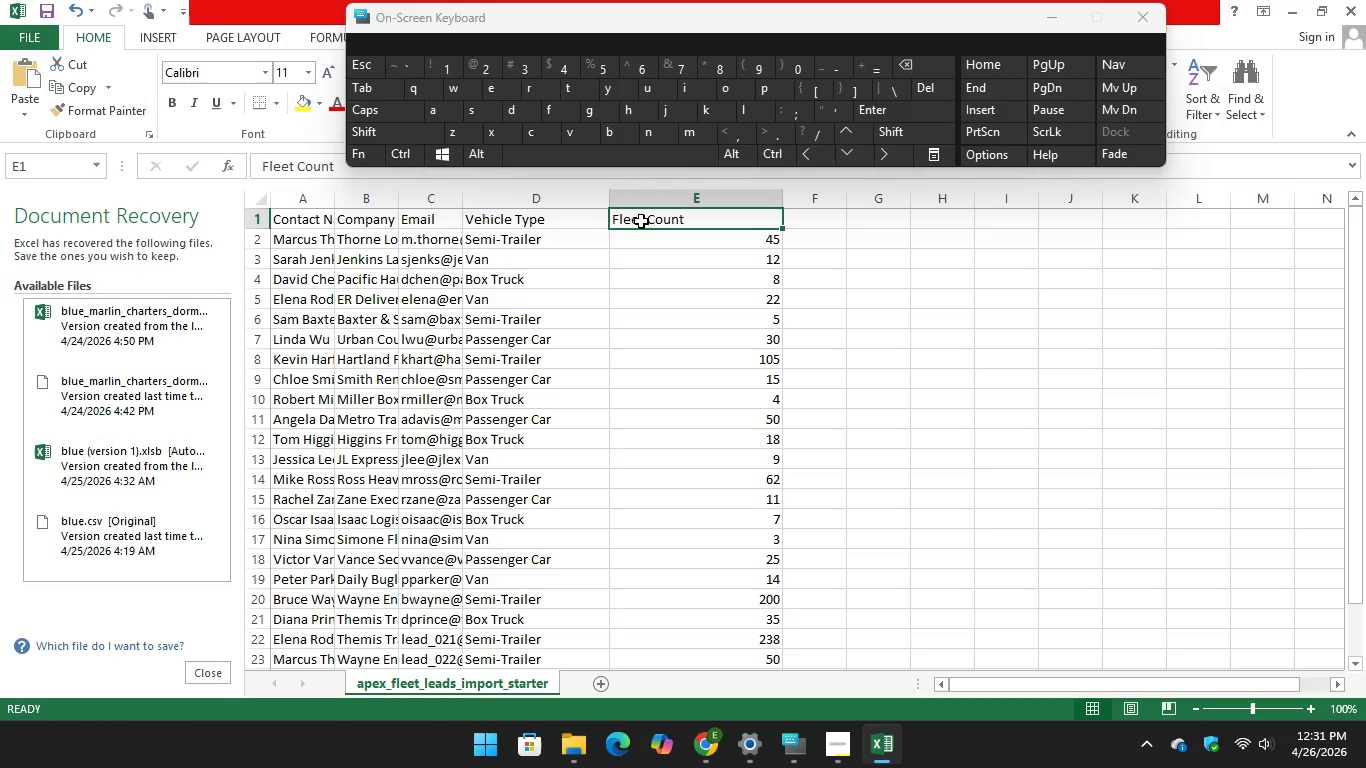 
triple_click([641, 221])
 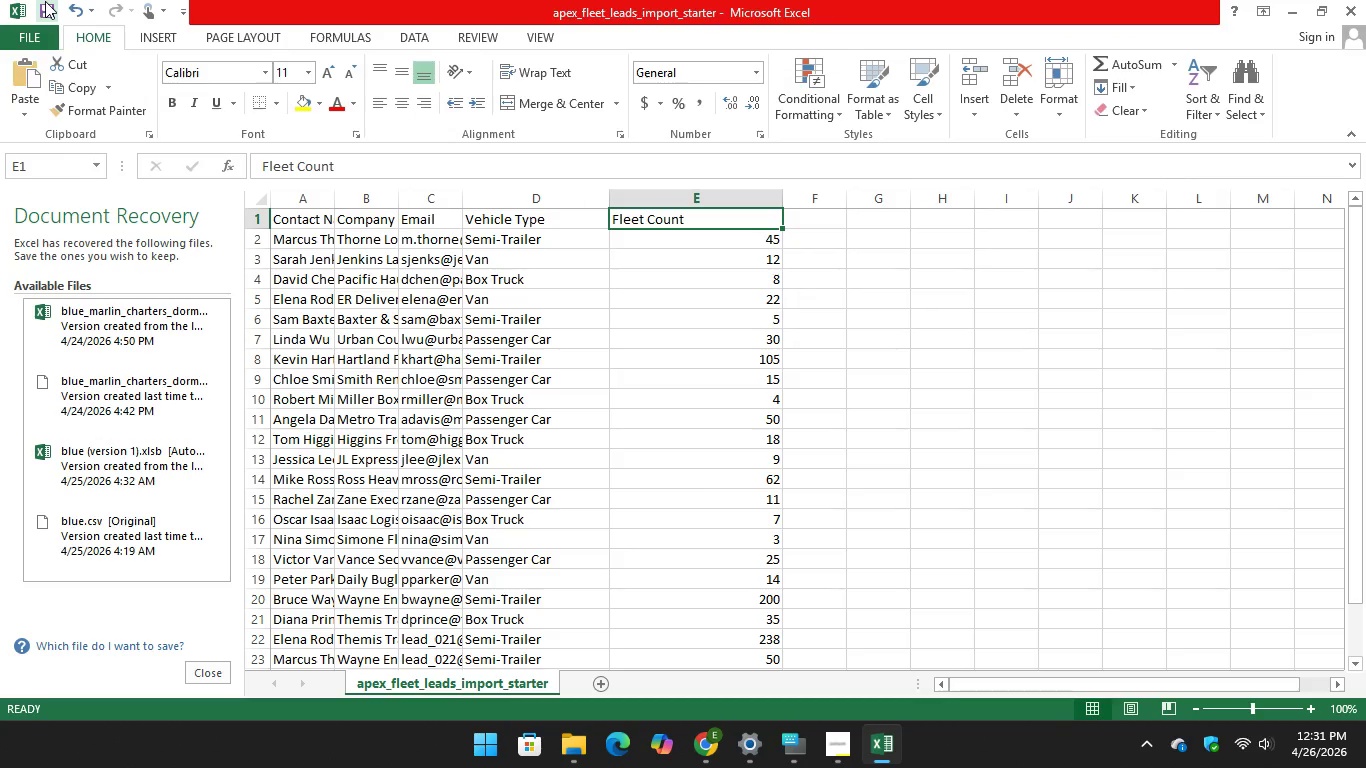 
left_click([47, 9])
 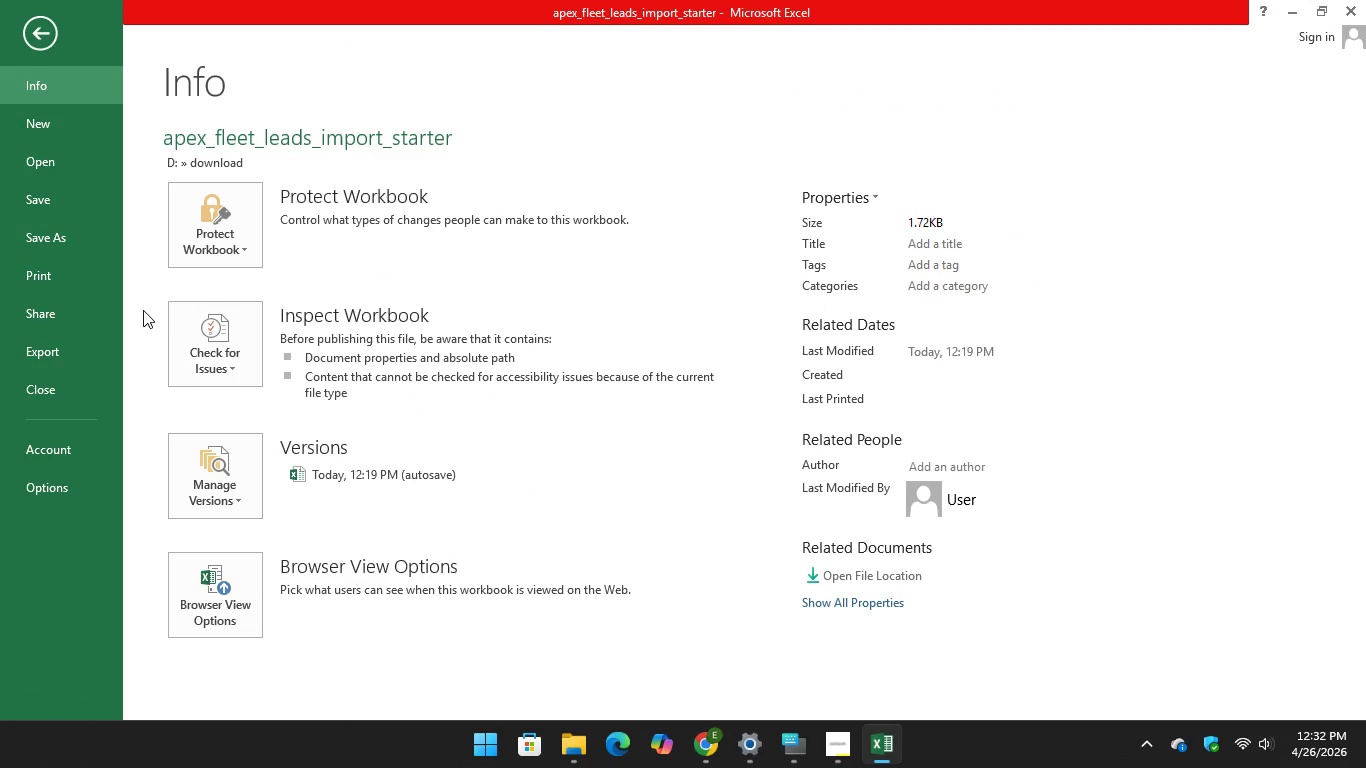 
wait(19.78)
 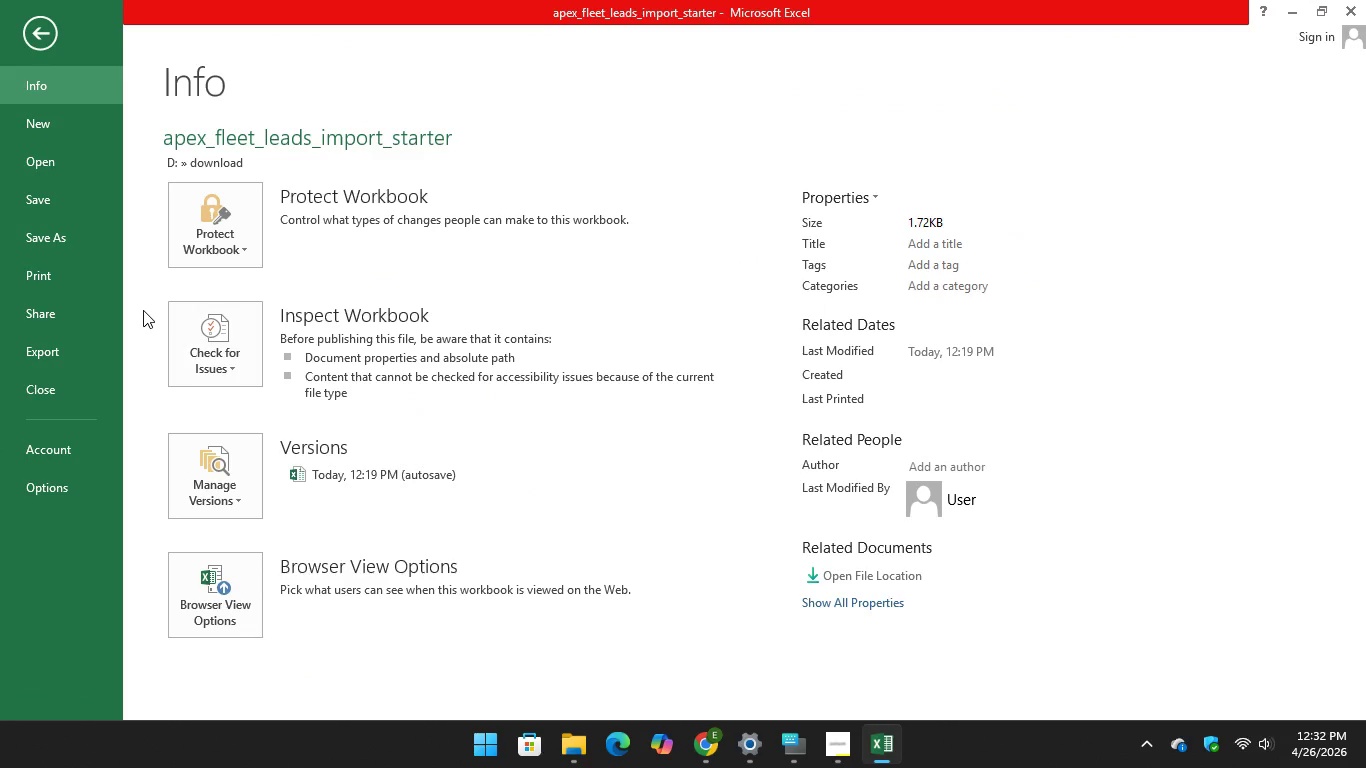 
left_click([62, 243])
 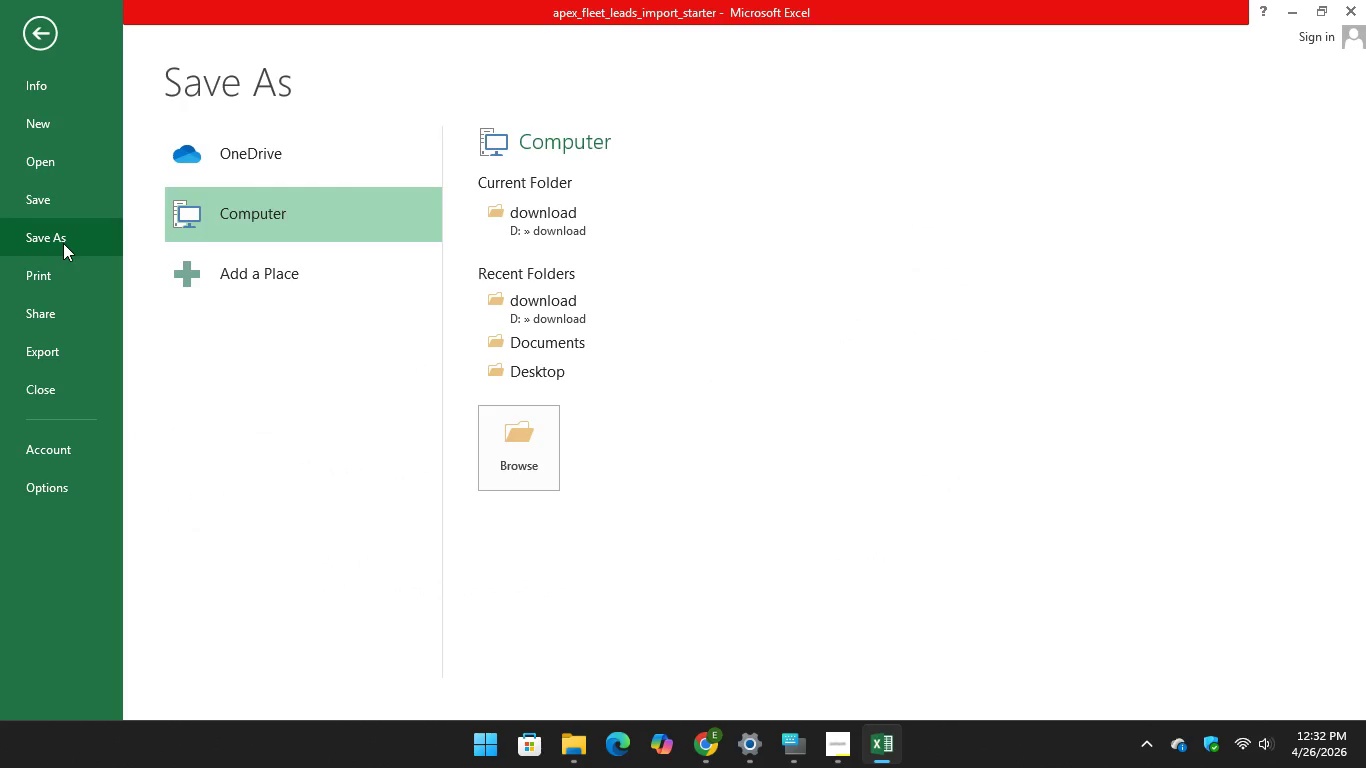 
wait(12.8)
 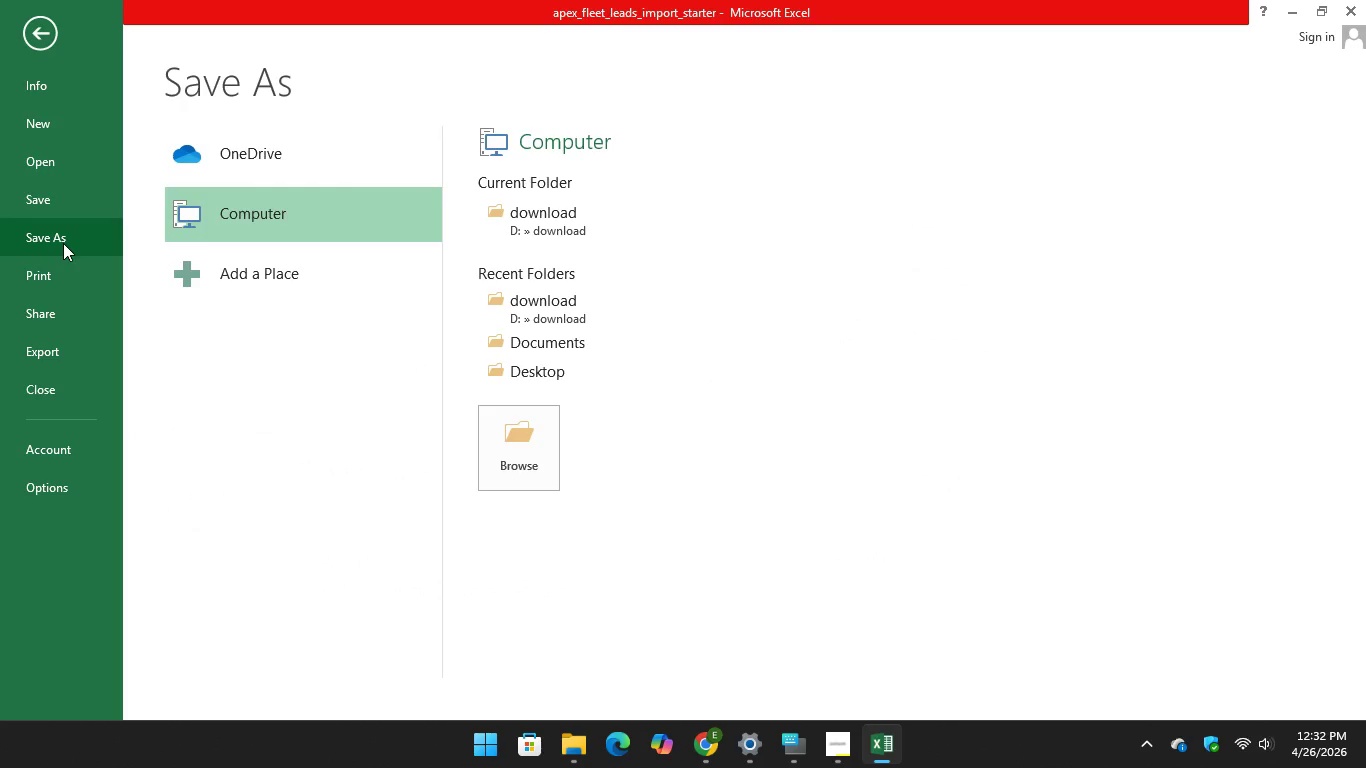 
left_click([640, 221])
 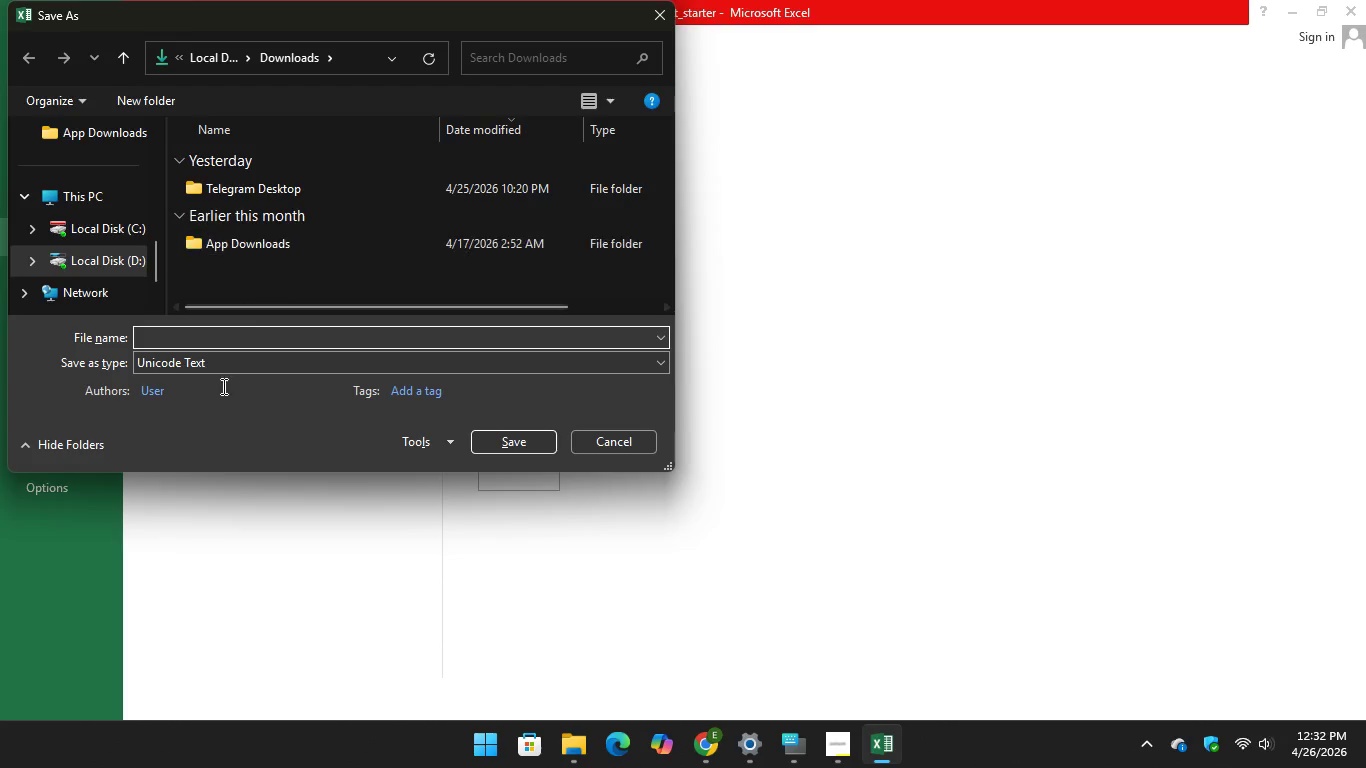 
left_click([213, 356])
 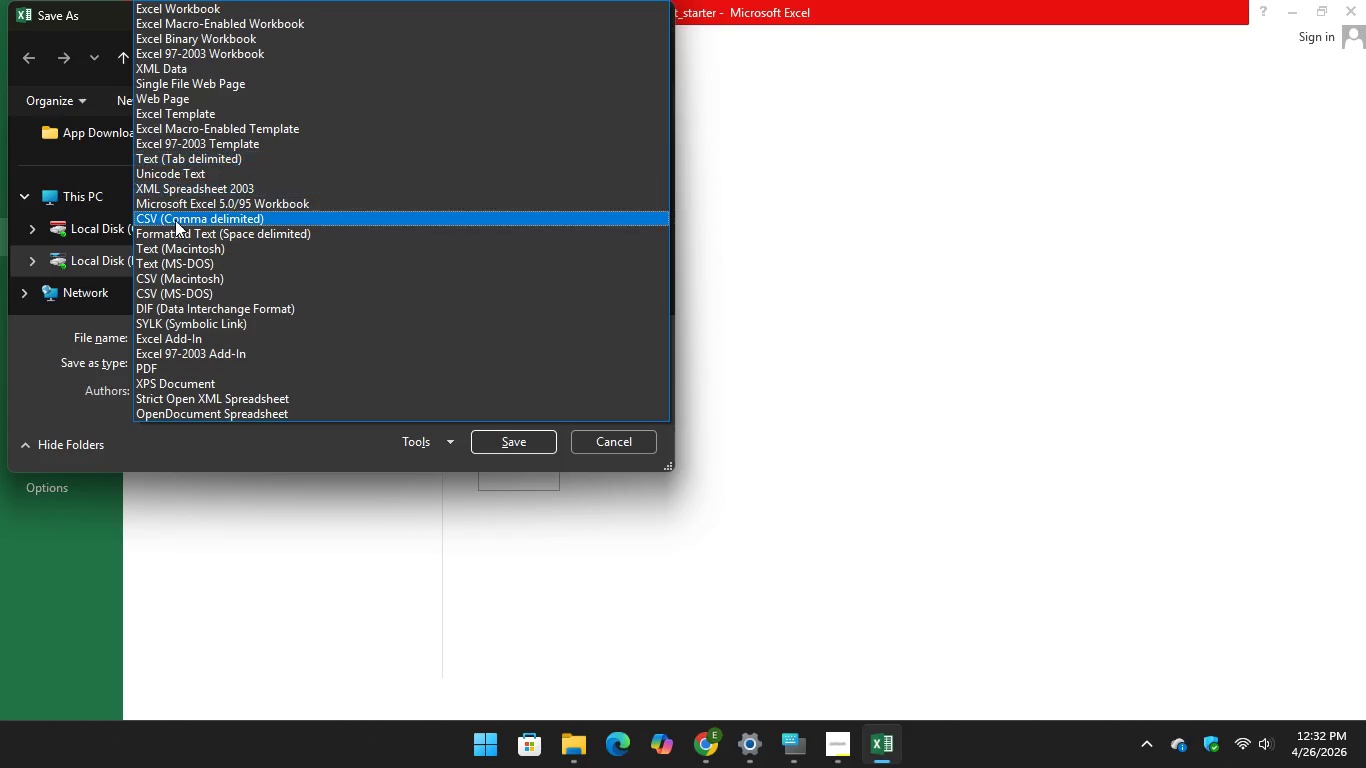 
left_click([175, 219])
 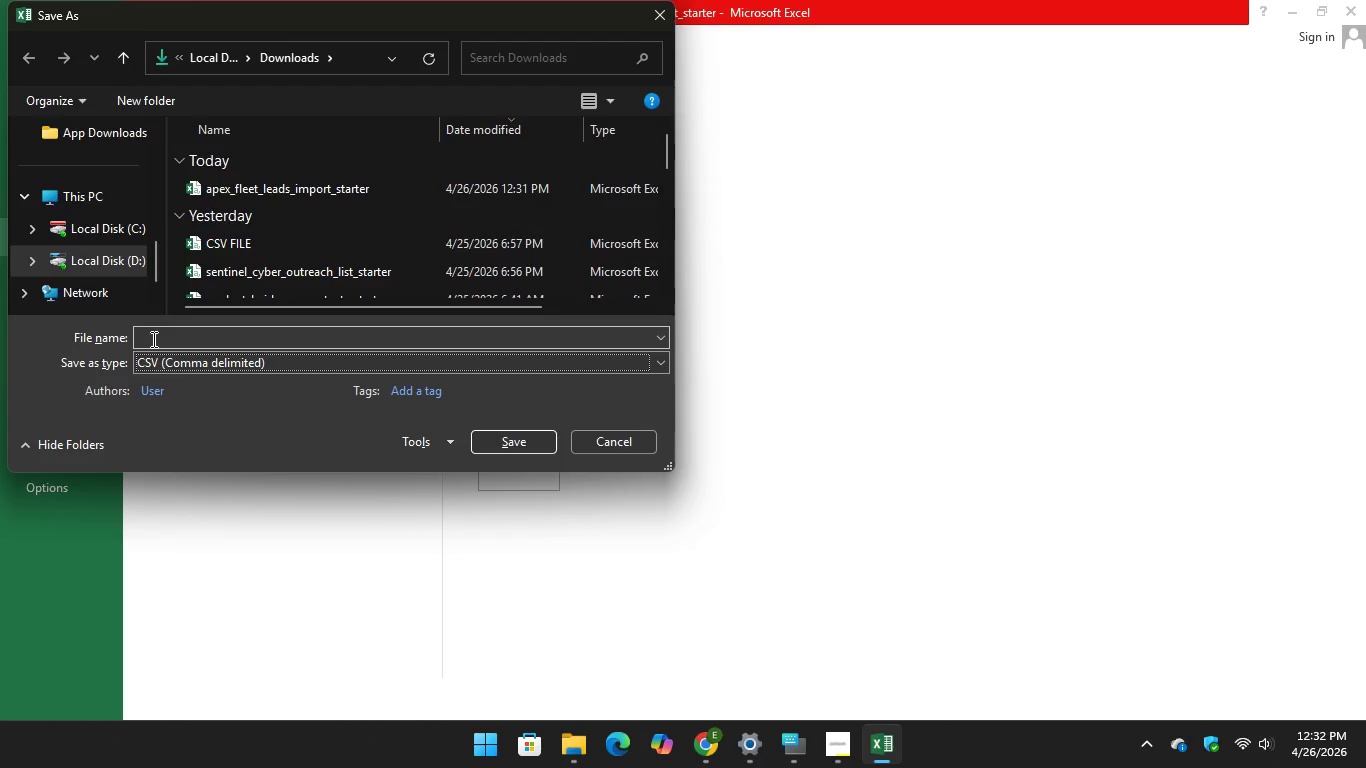 
left_click([150, 337])
 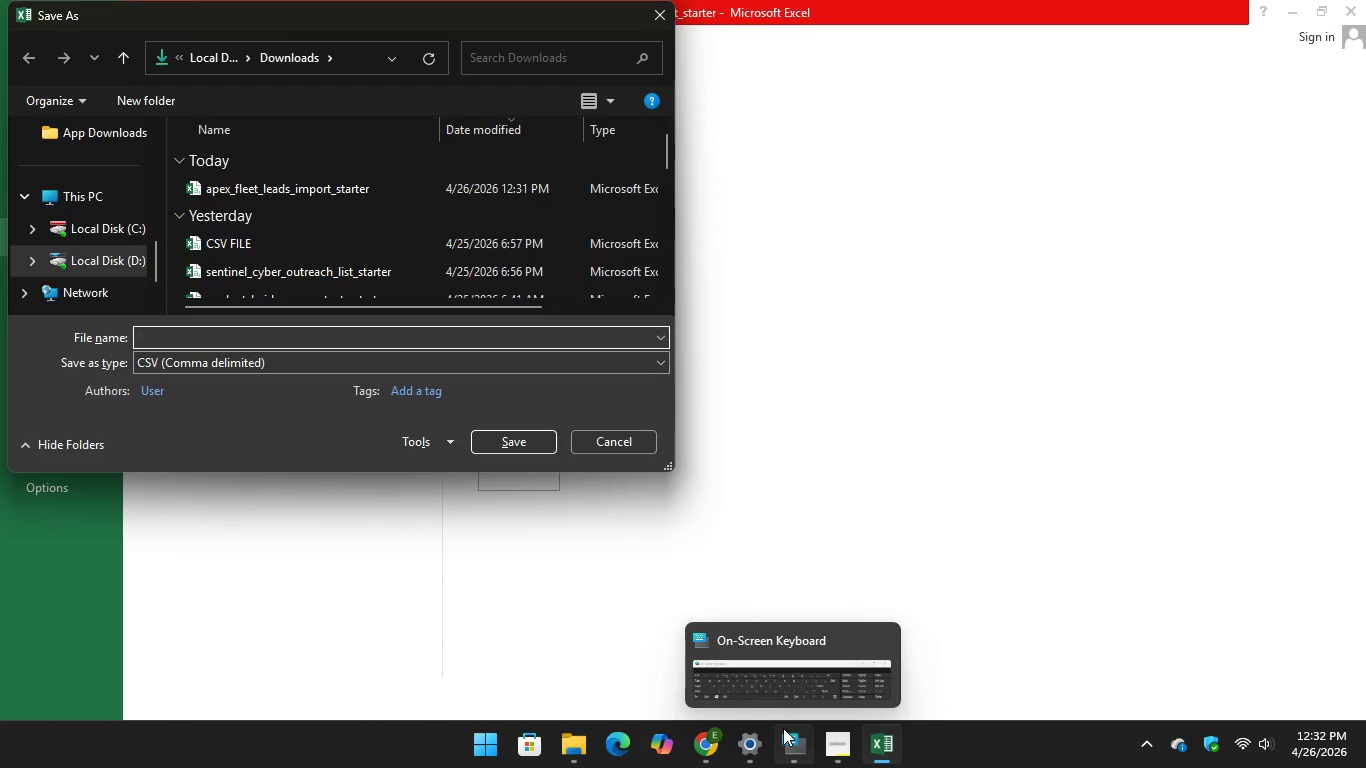 
left_click([795, 756])
 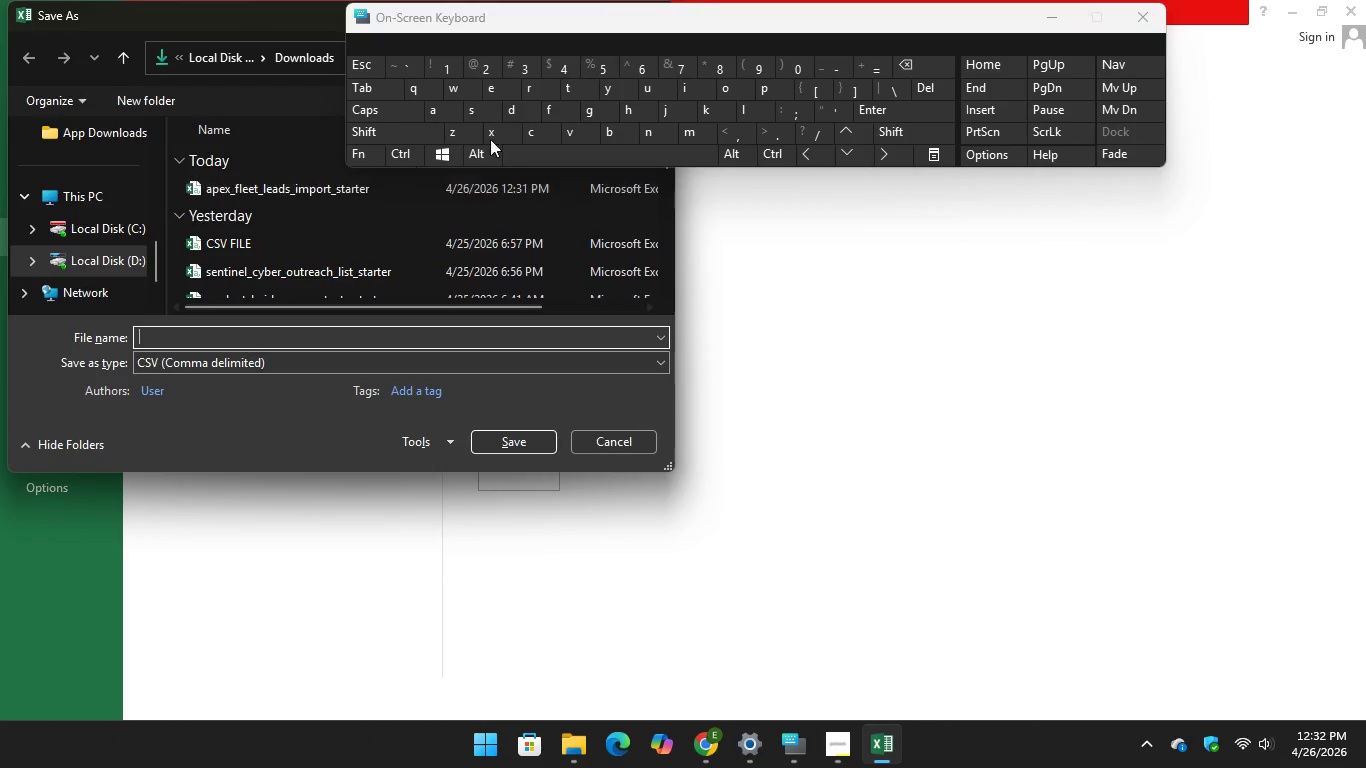 
type(FLEET)
 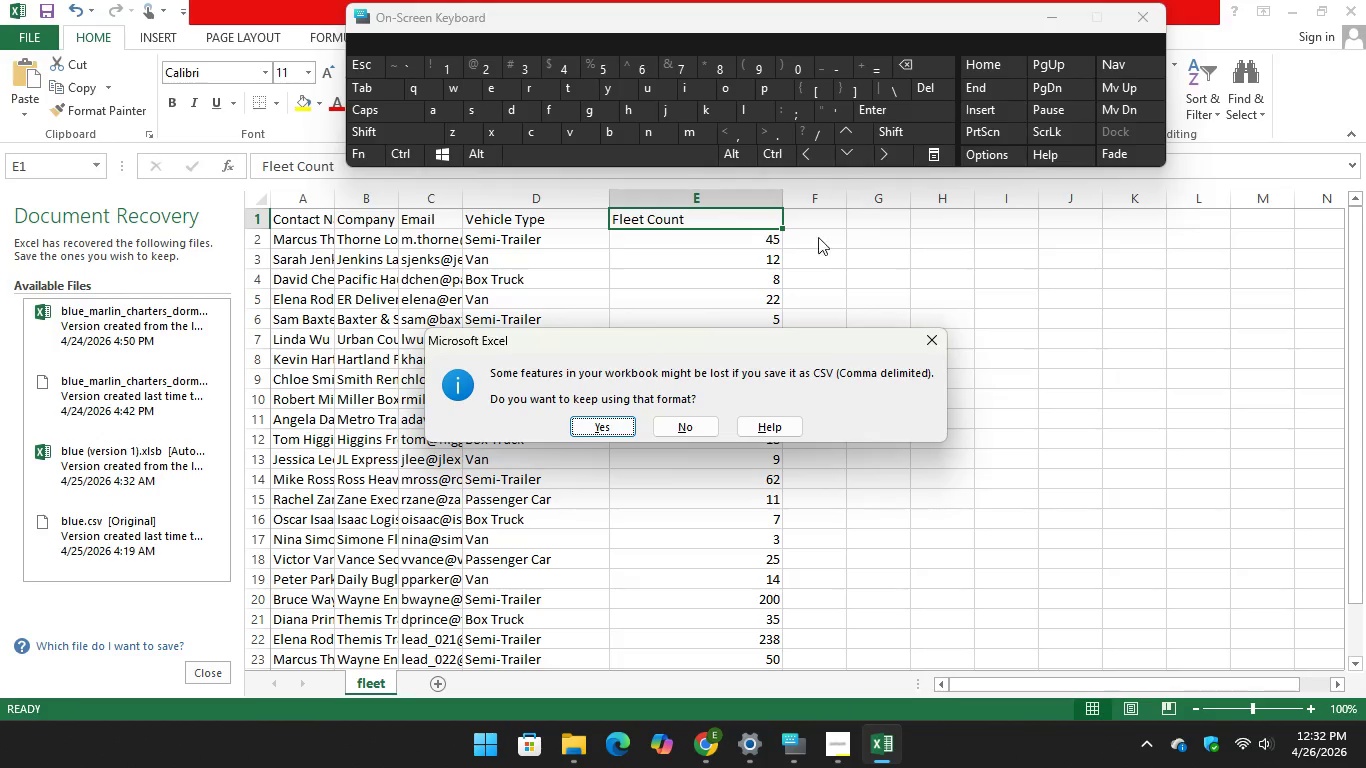 
left_click([619, 428])
 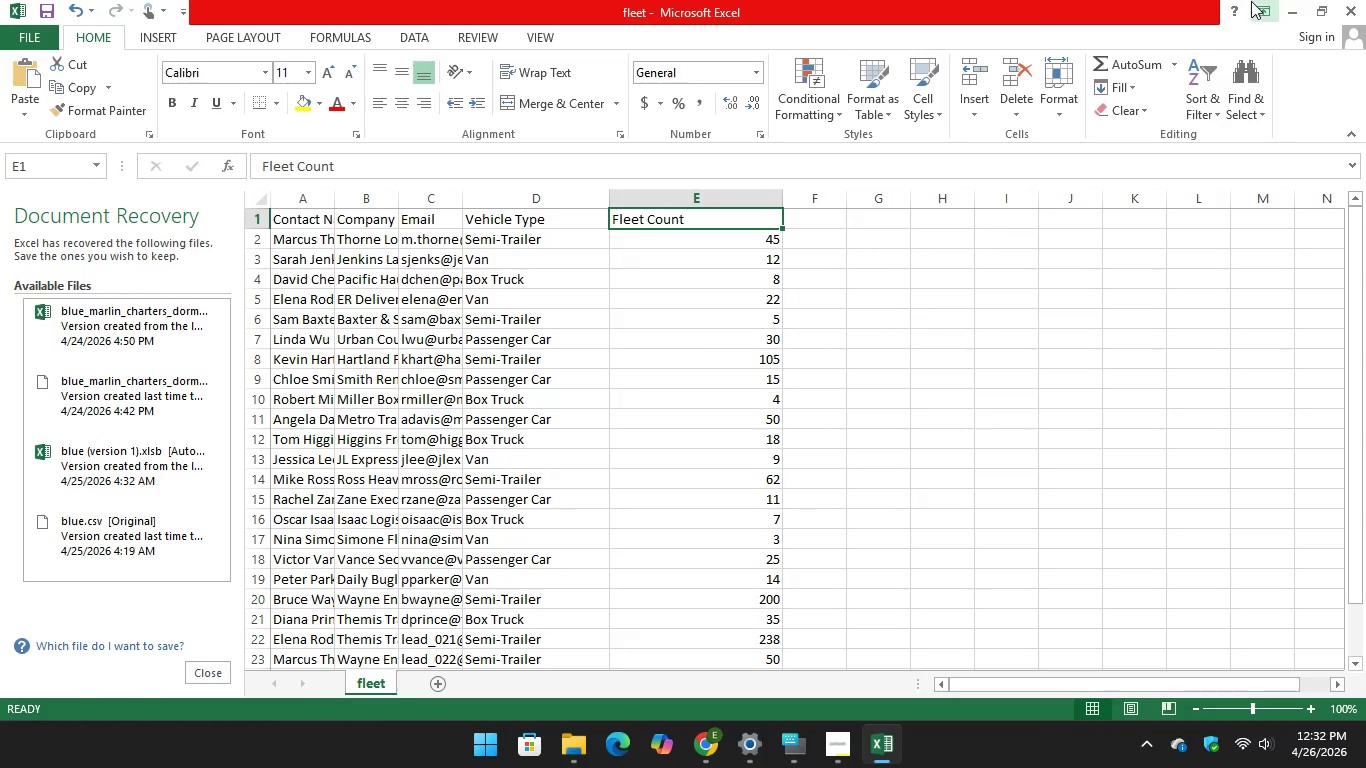 
left_click([1287, 12])
 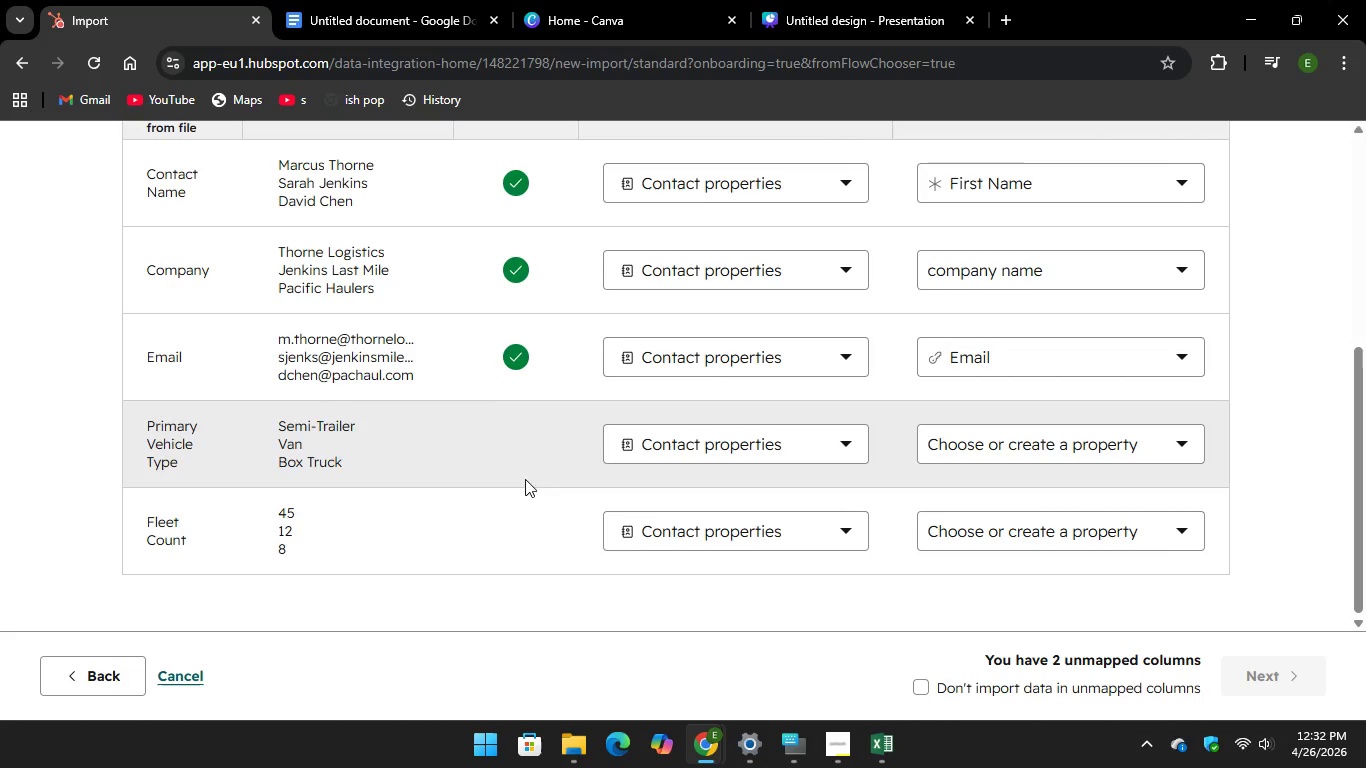 
scroll: coordinate [24, 208], scroll_direction: up, amount: 12.0
 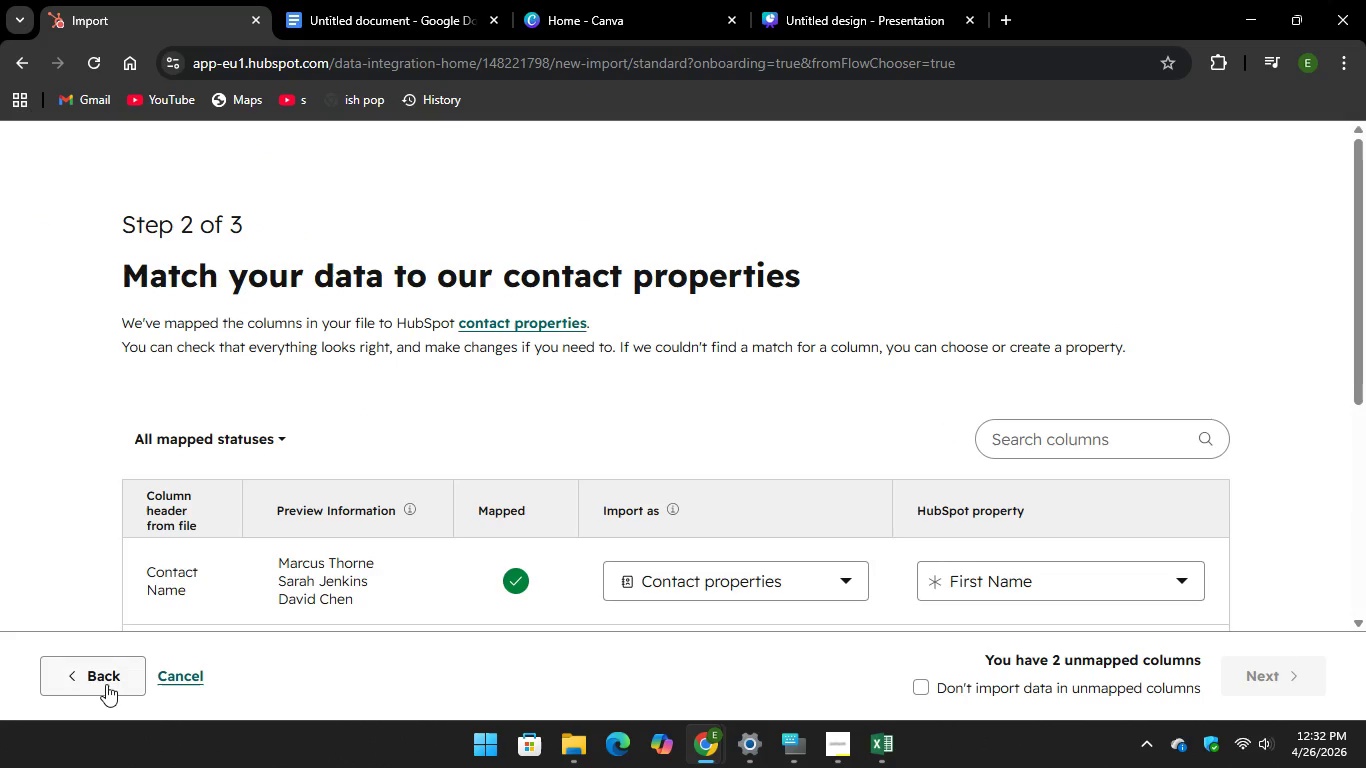 
left_click([107, 684])
 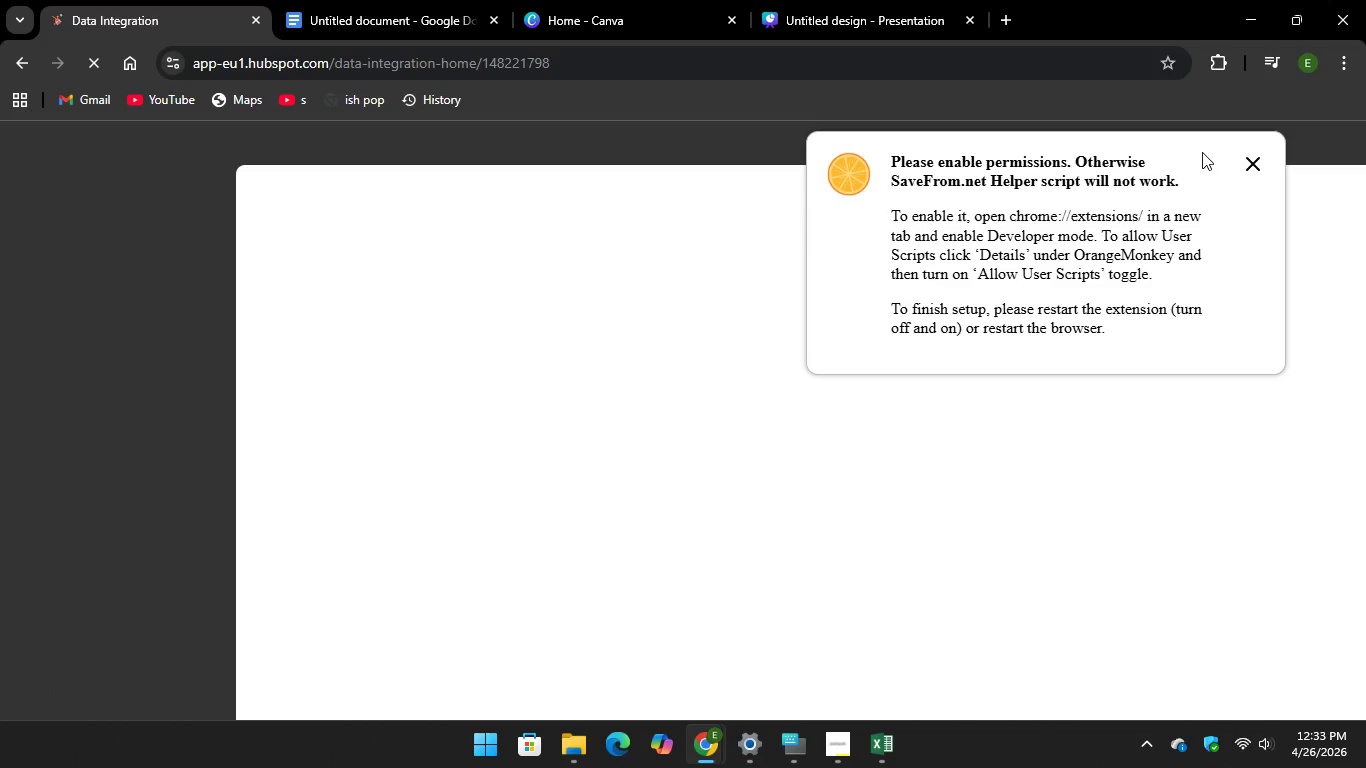 
wait(7.25)
 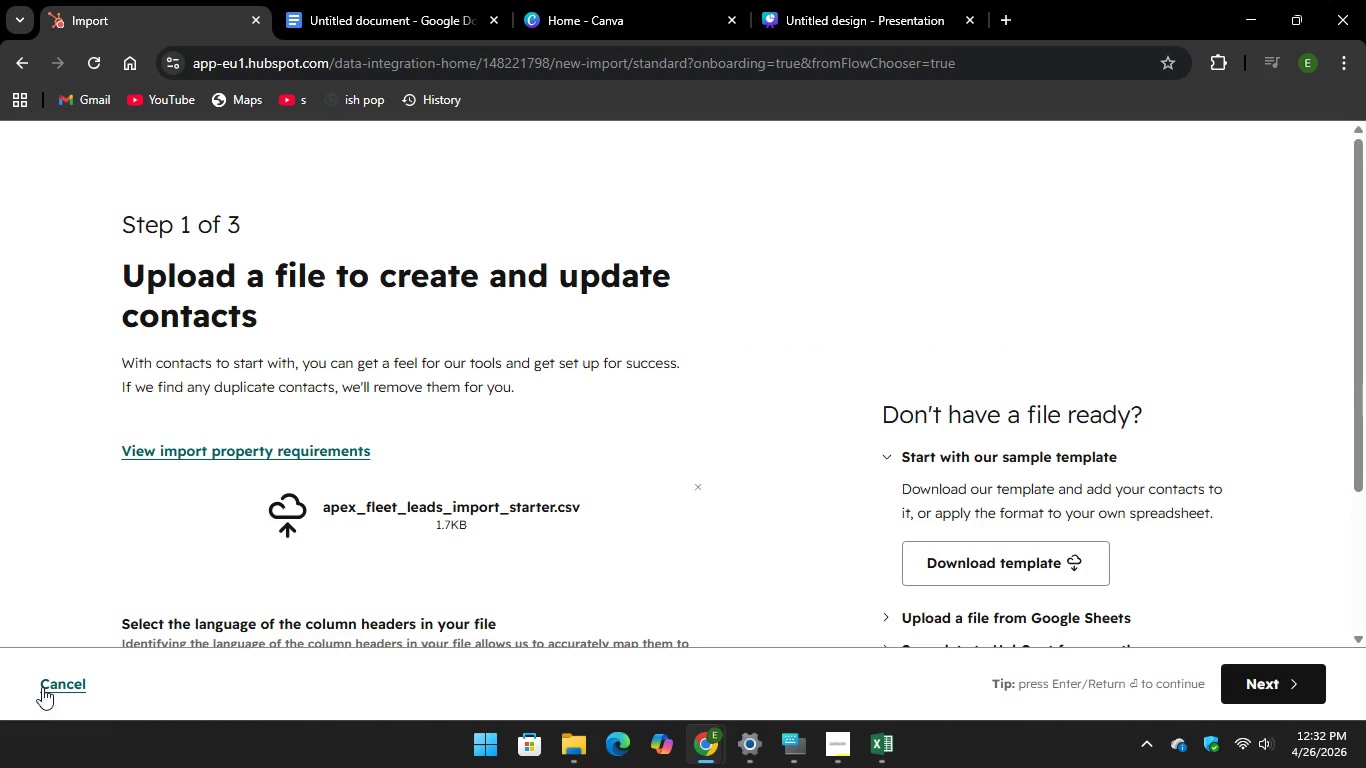 
scroll: coordinate [565, 349], scroll_direction: up, amount: 7.0
 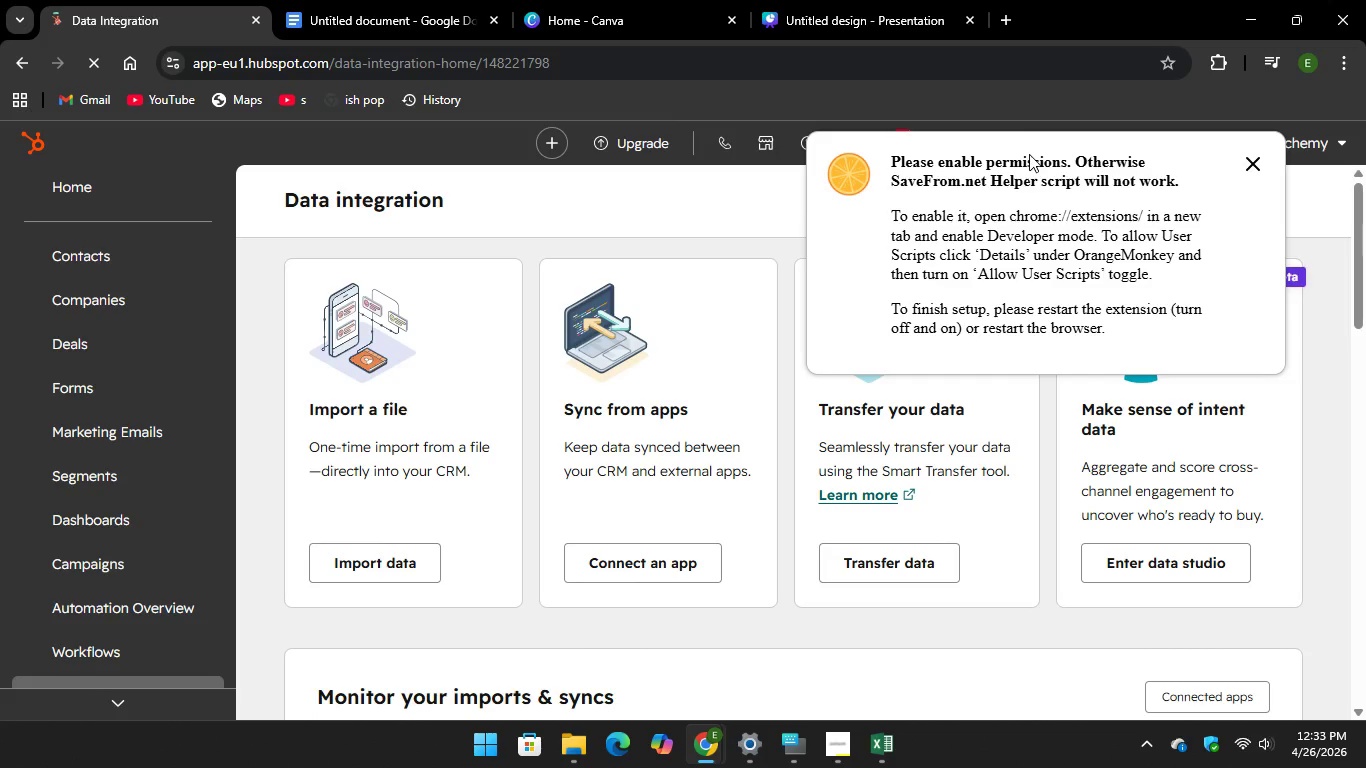 
left_click([1252, 171])
 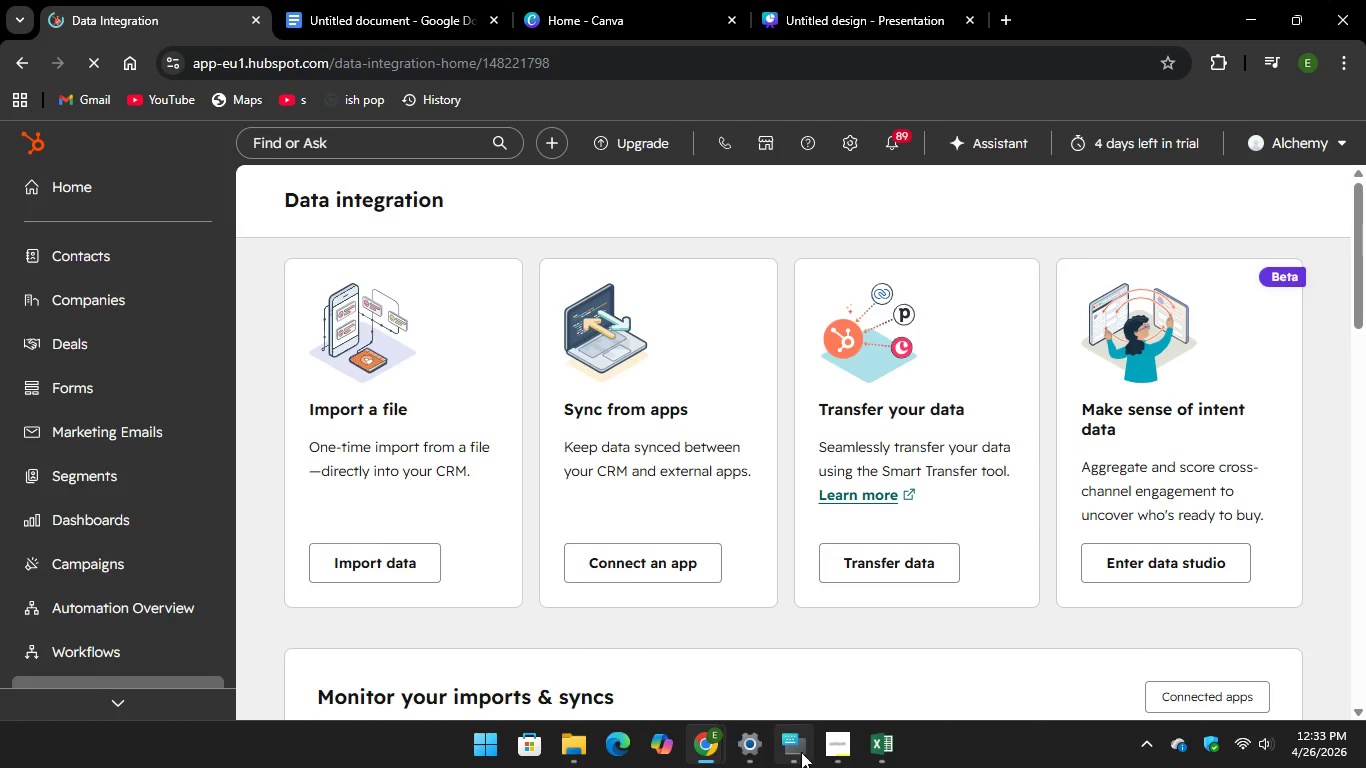 
left_click([794, 741])
 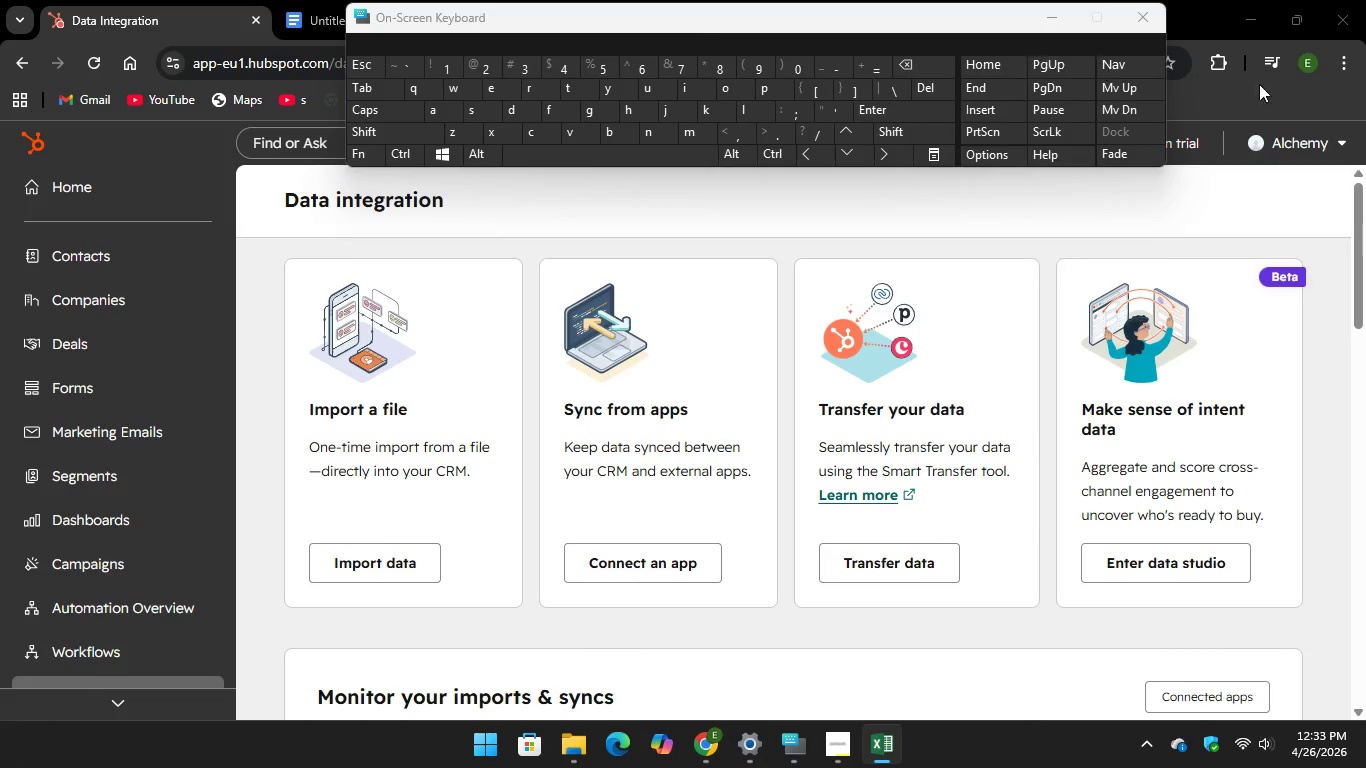 
mouse_move([1140, 182])
 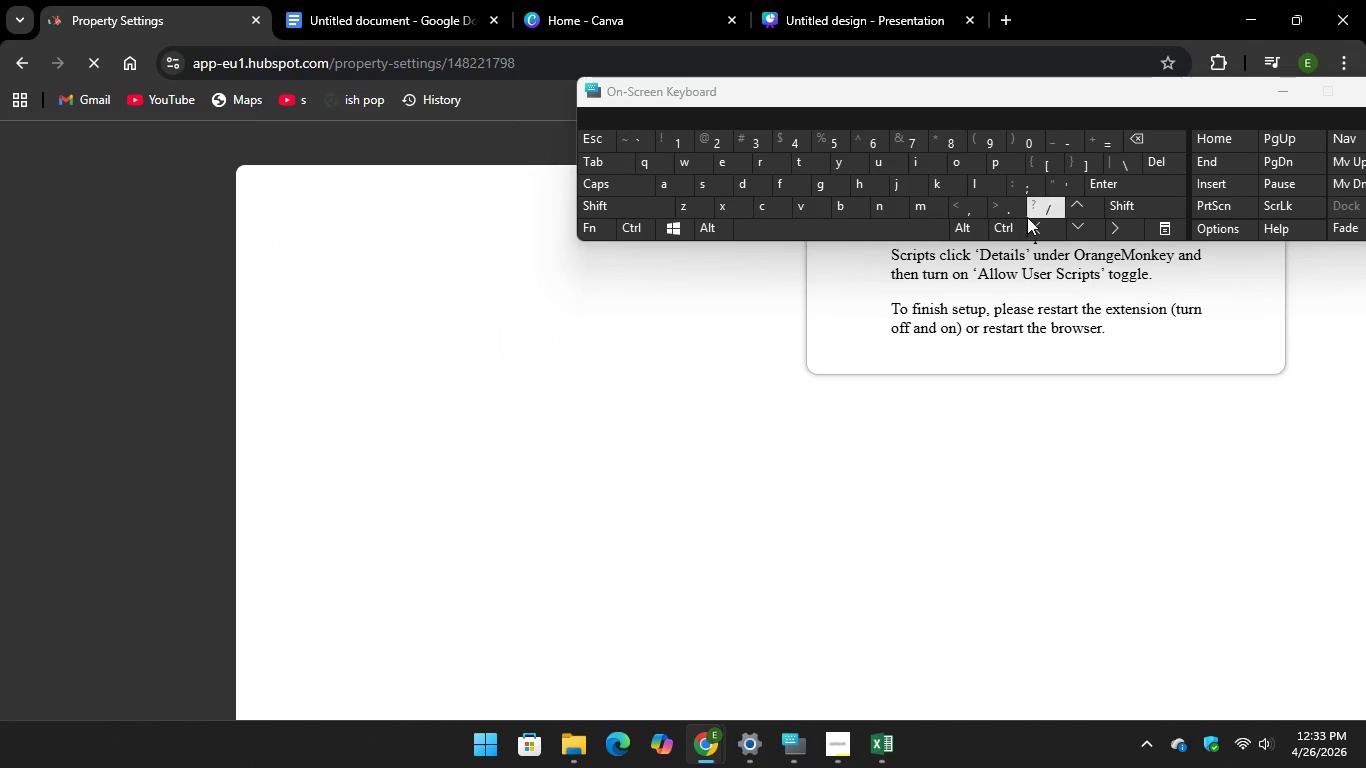 
wait(17.66)
 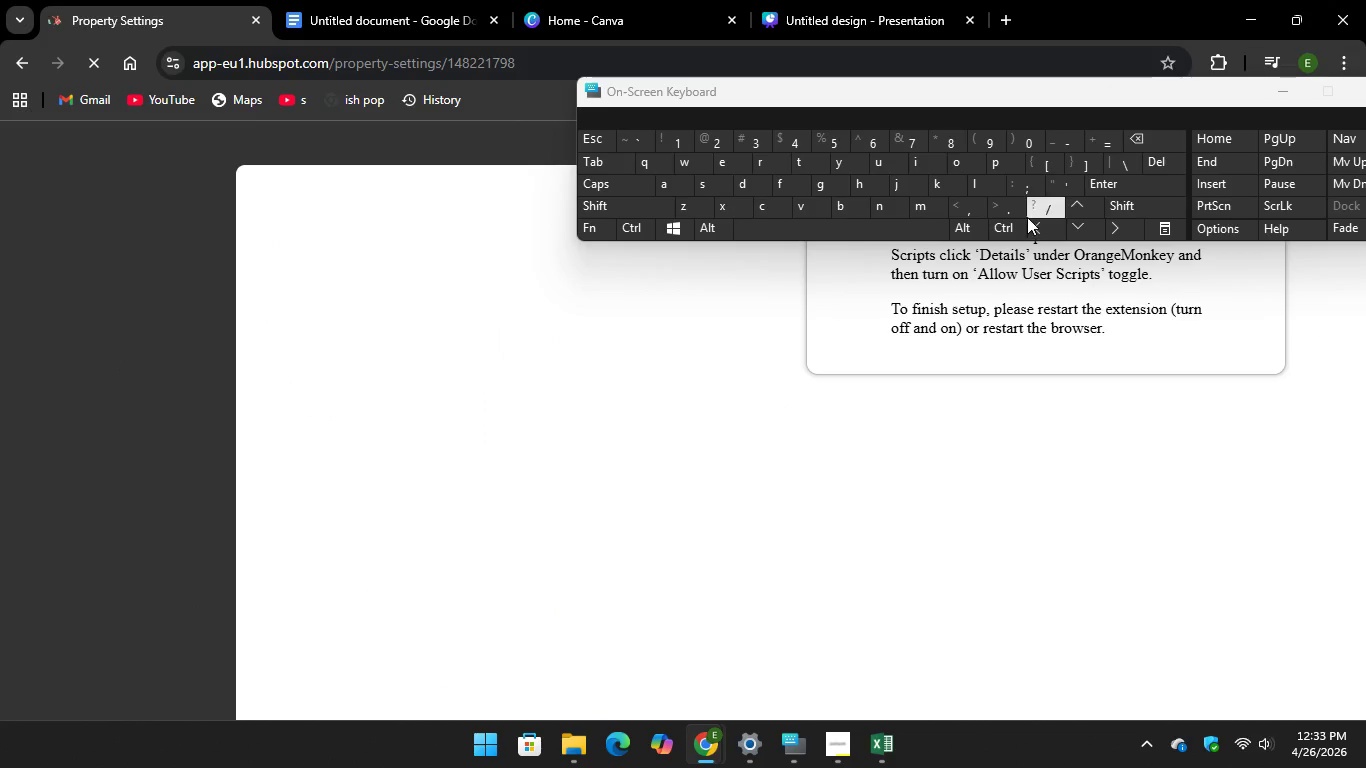 
left_click([1248, 162])
 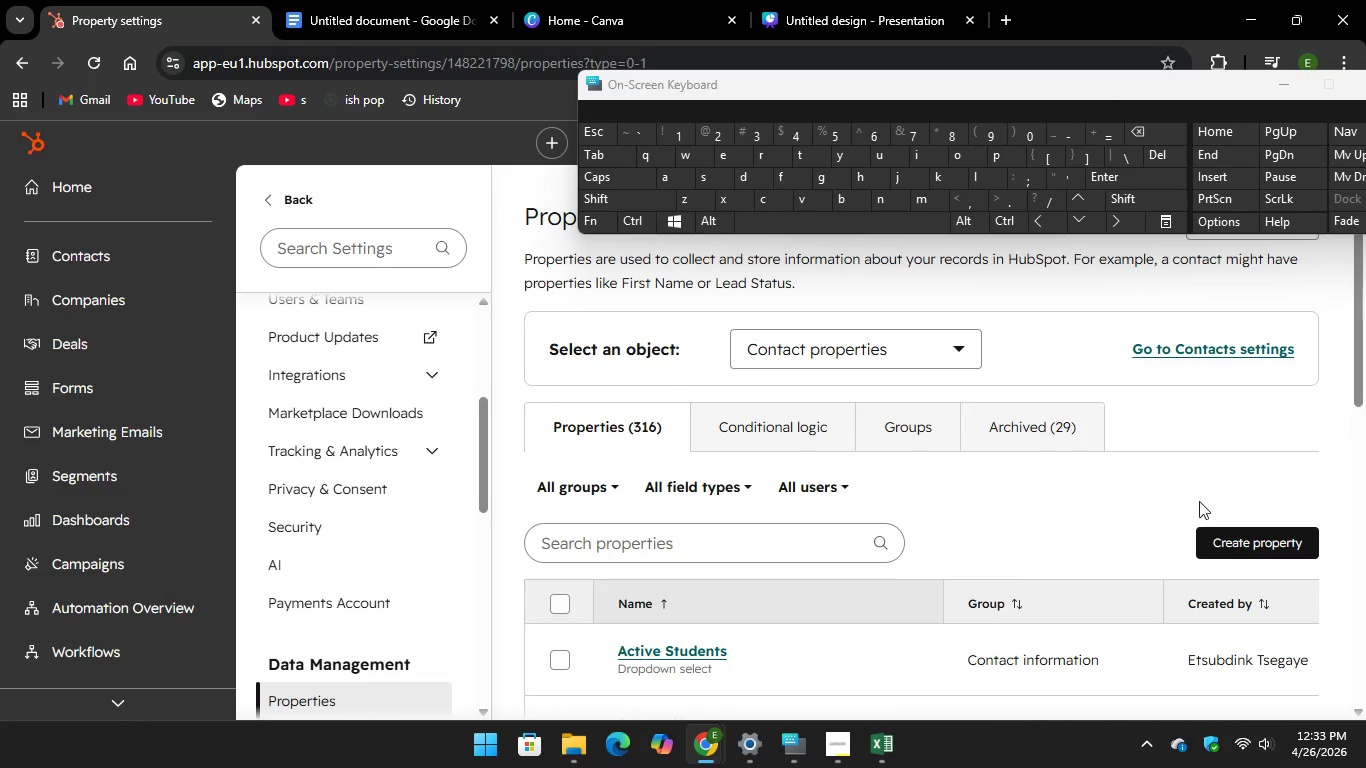 
left_click([1227, 541])
 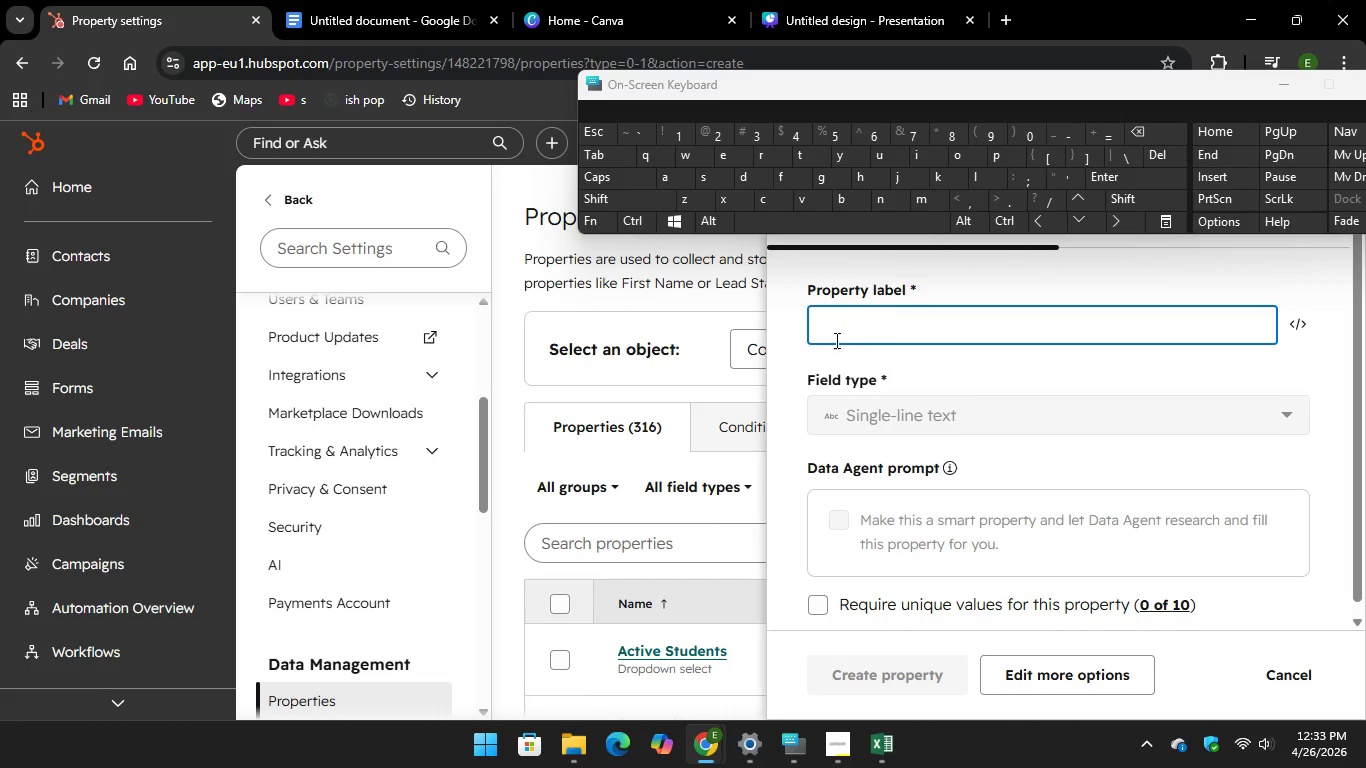 
type(Flee)
 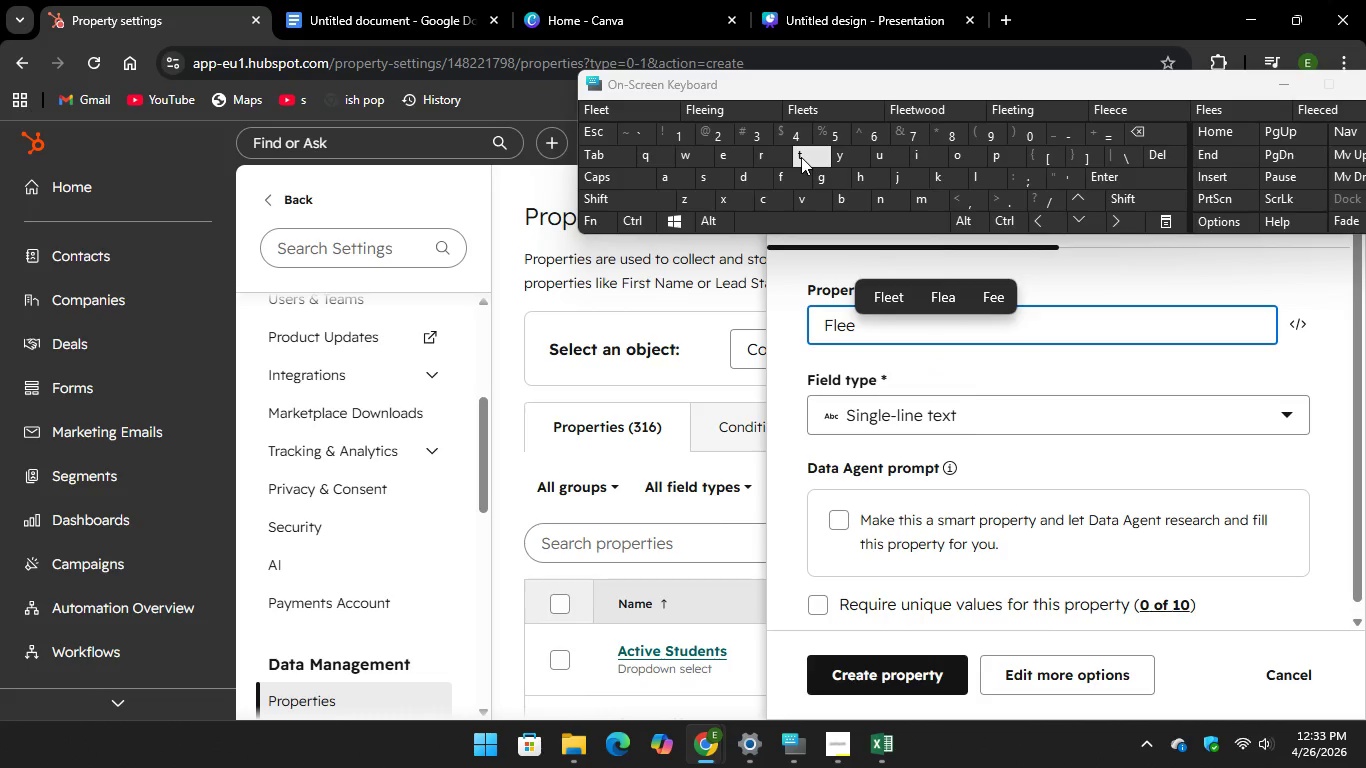 
key(T)
 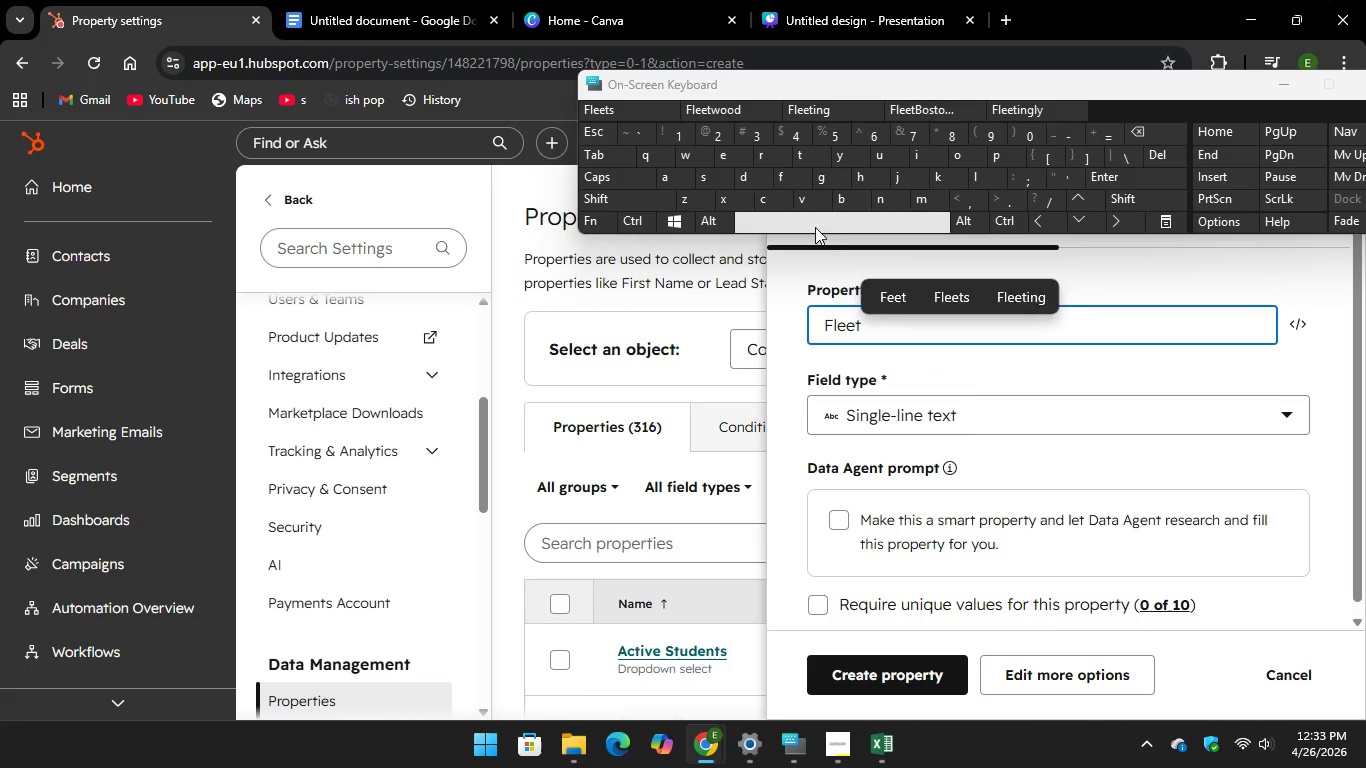 
key(Space)
 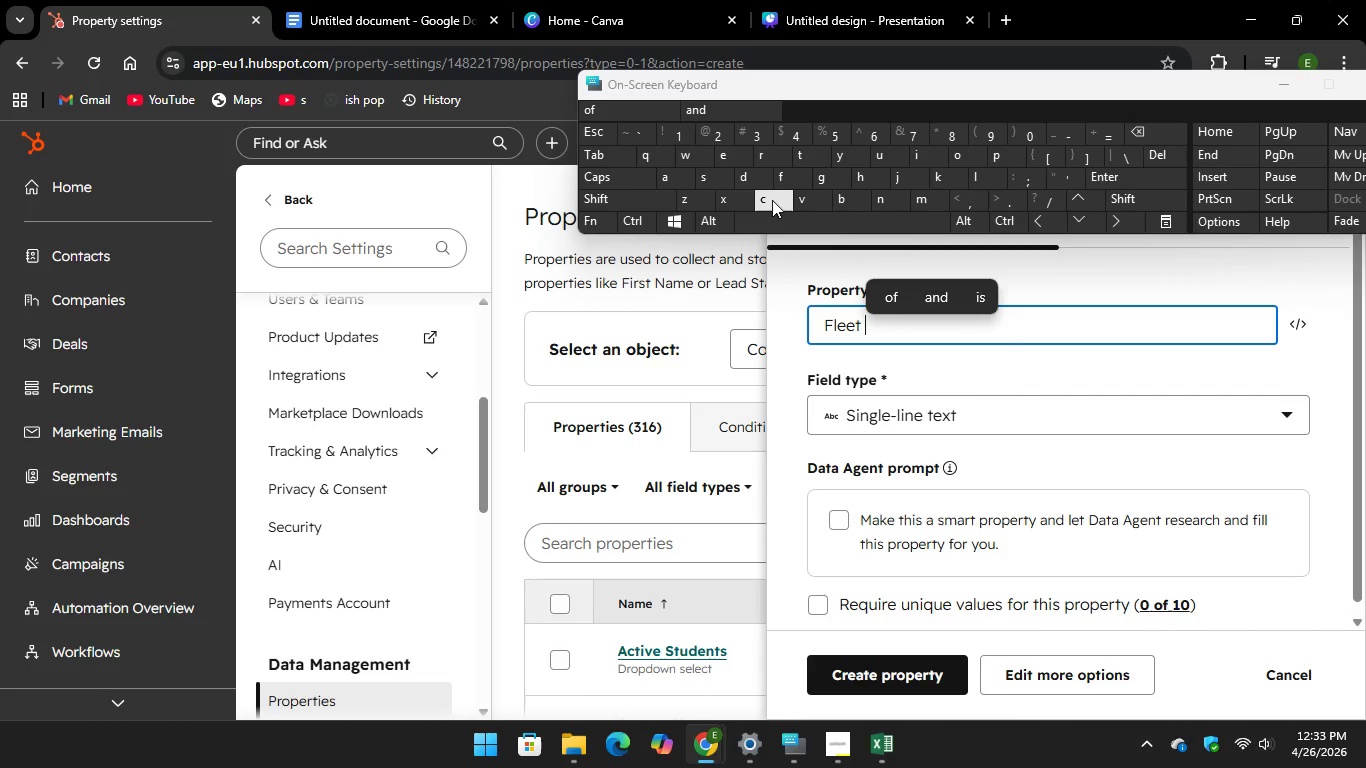 
type(coun)
 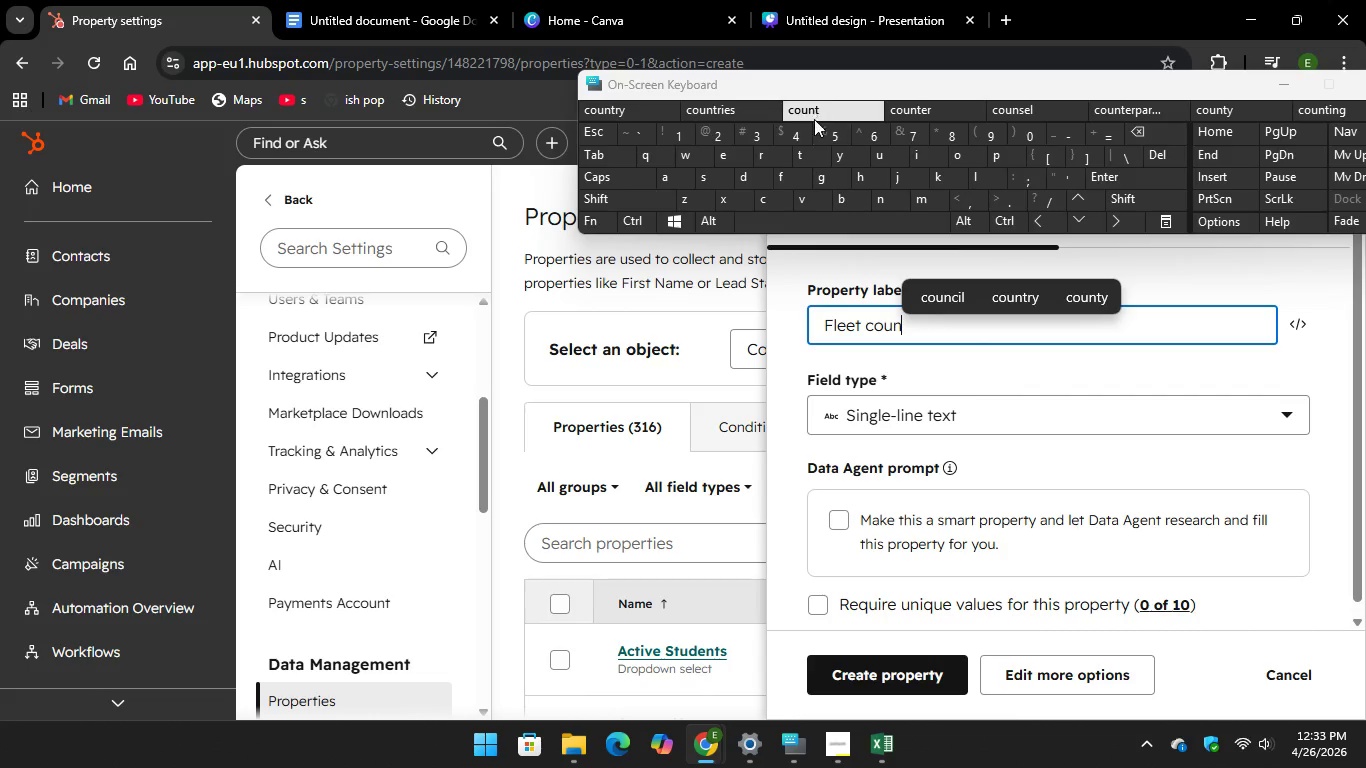 
key(Unknown)
 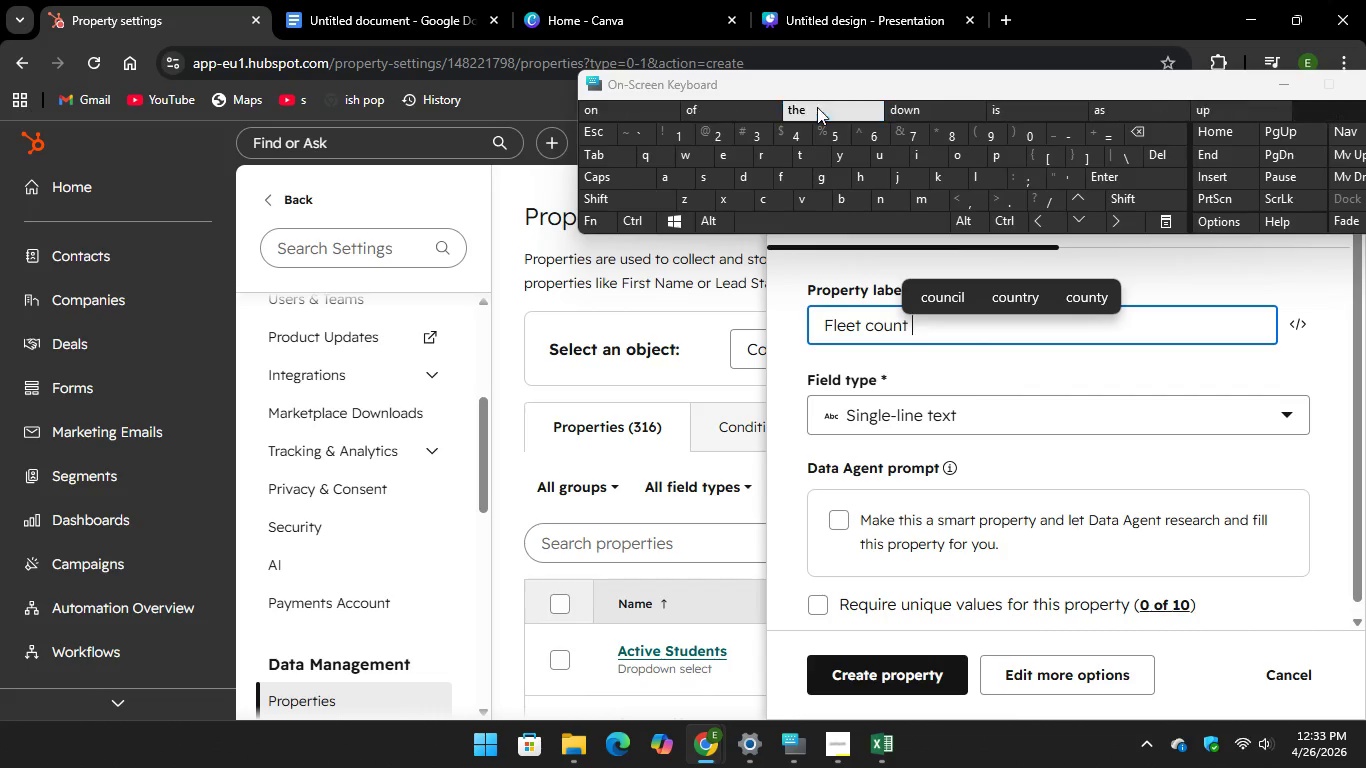 
key(Unknown)
 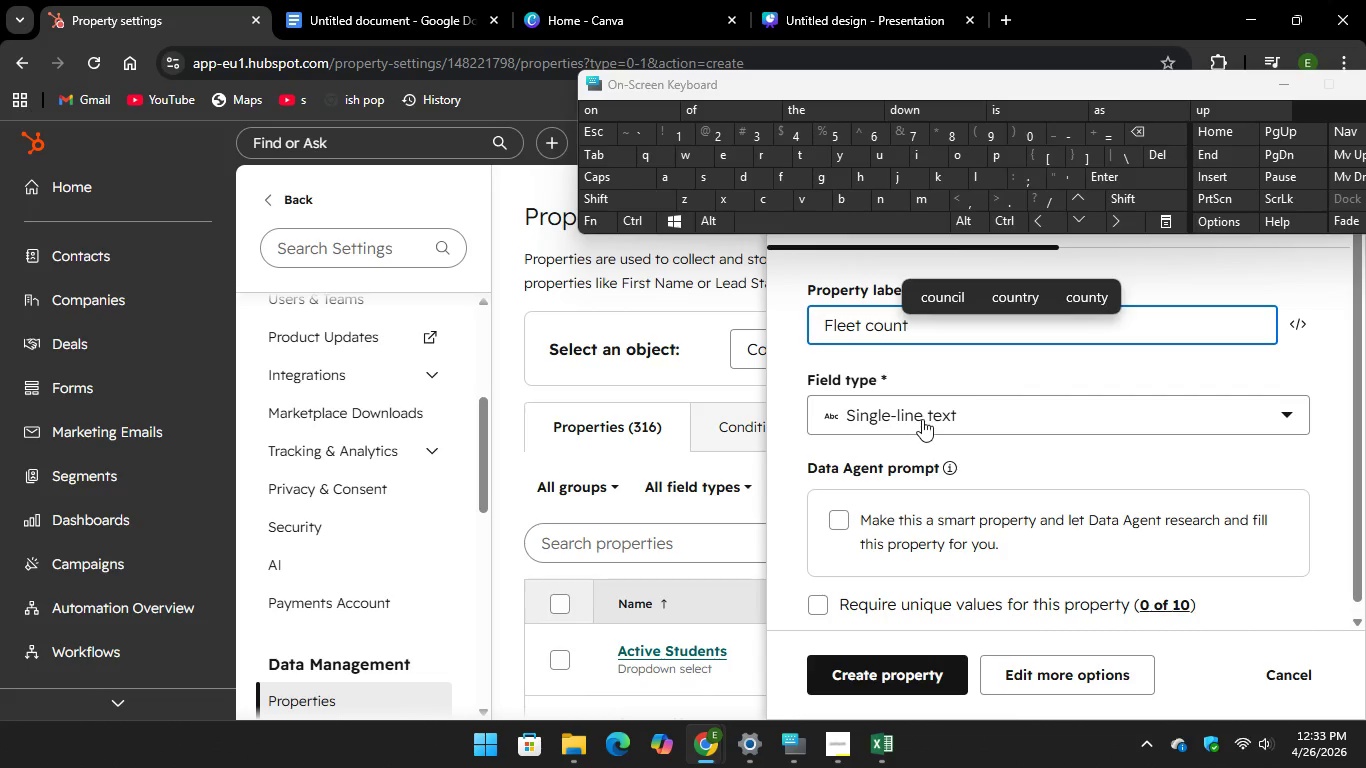 
left_click([922, 417])
 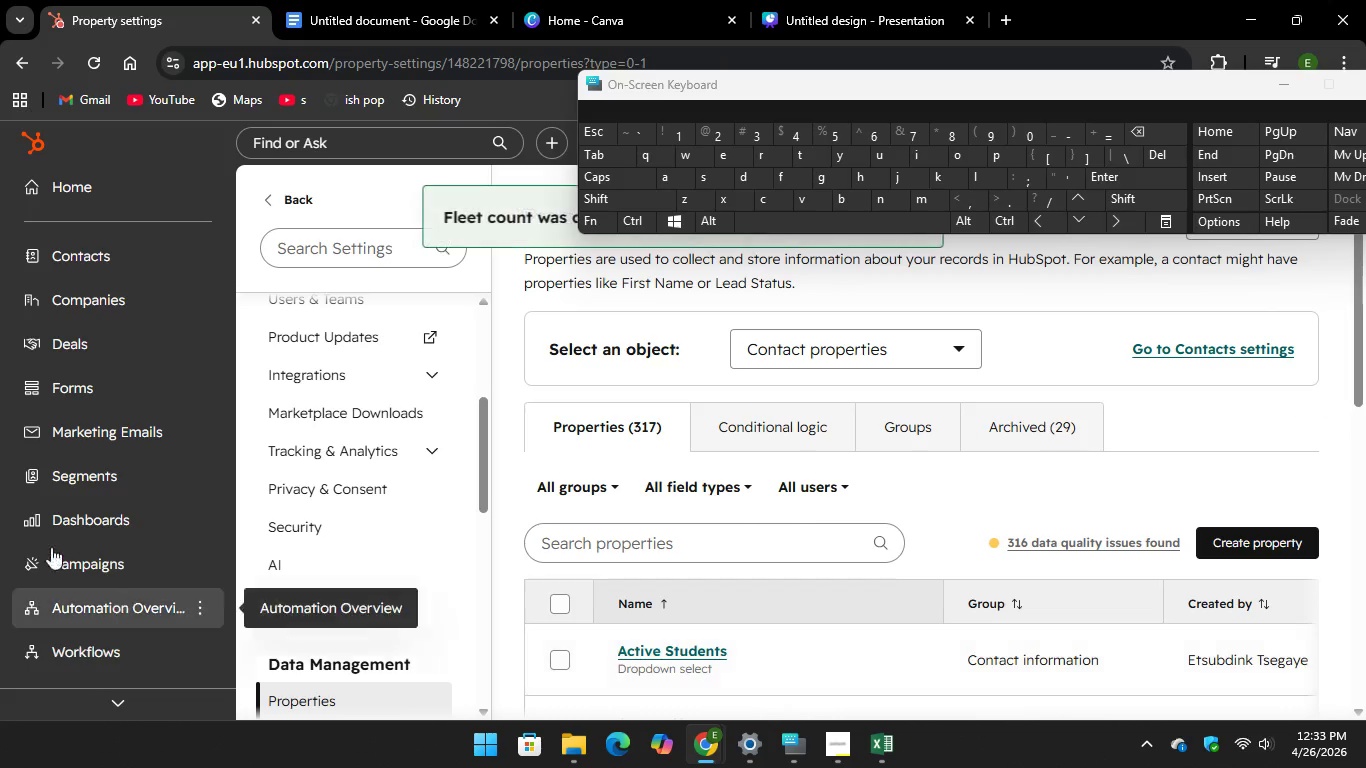 
wait(6.45)
 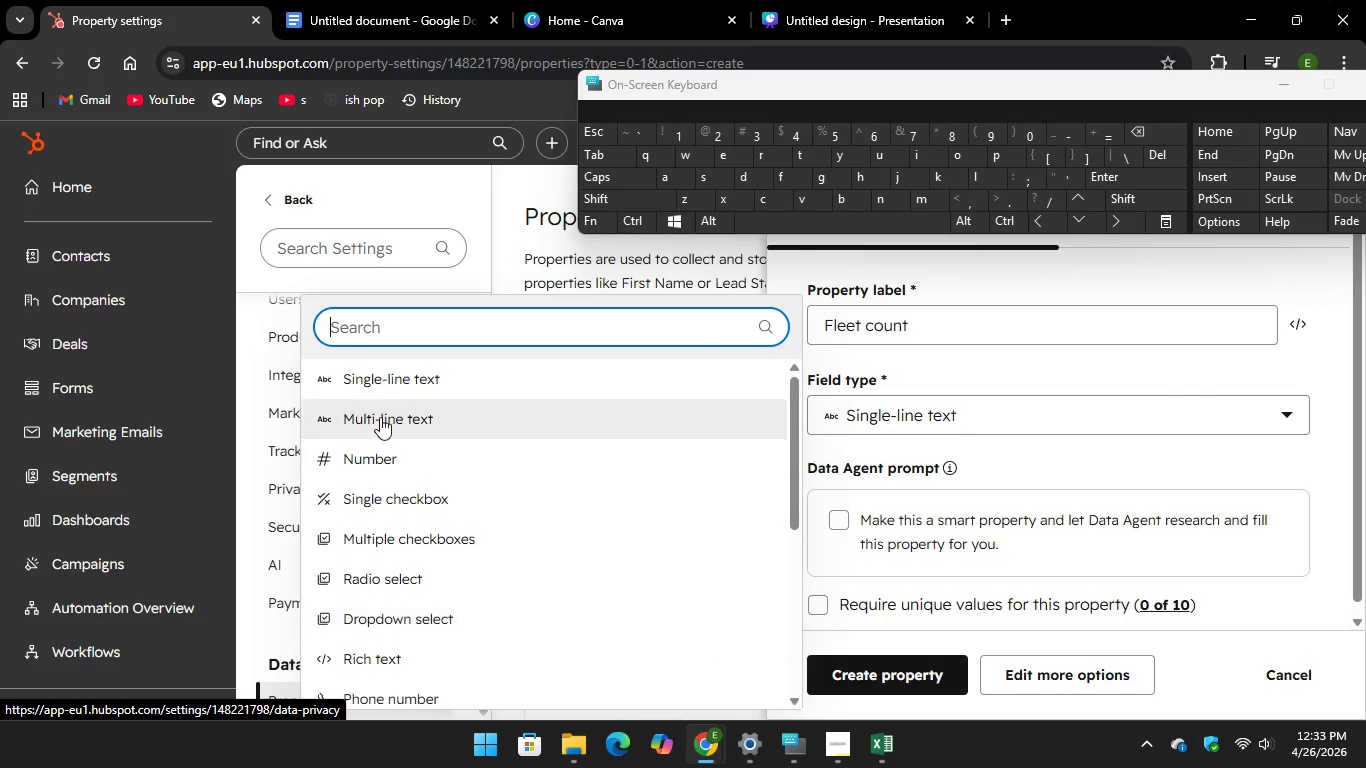 
left_click([88, 254])
 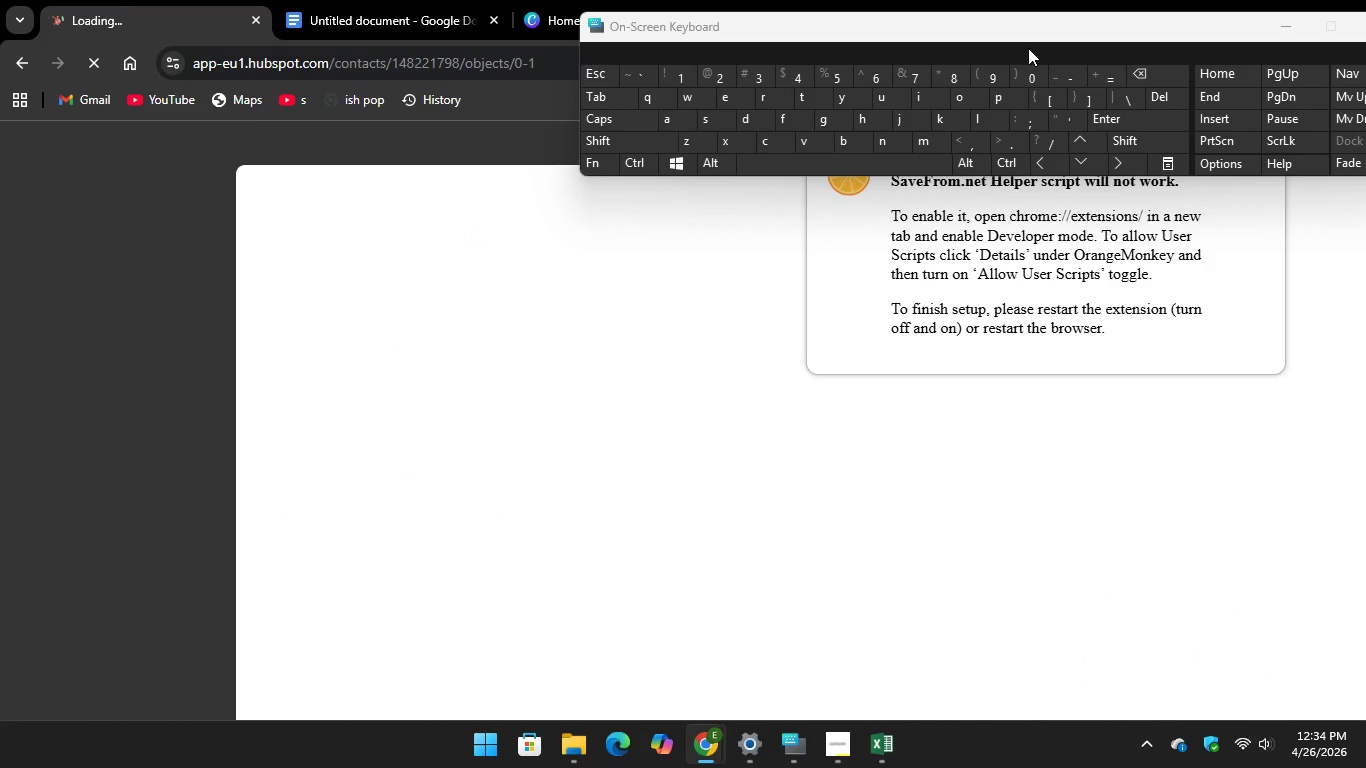 
wait(6.88)
 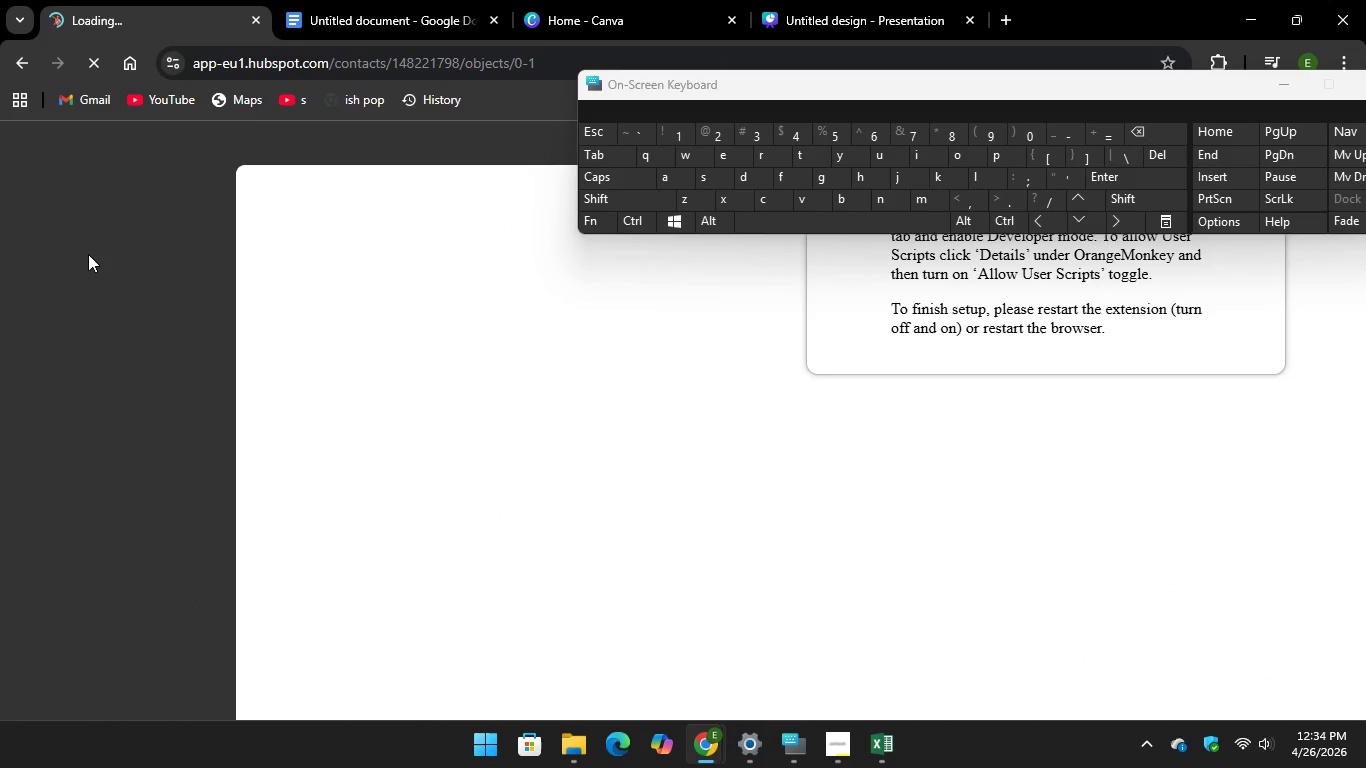 
left_click([1249, 159])
 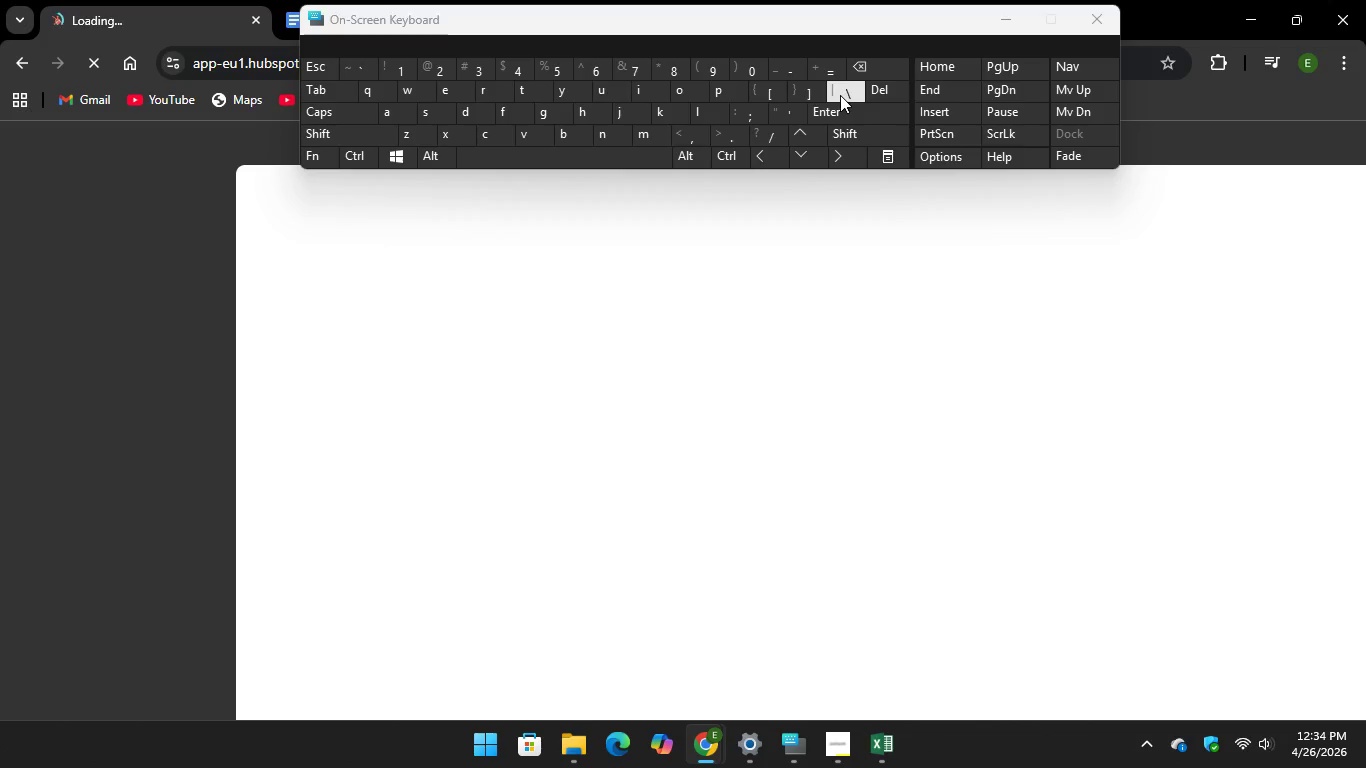 
mouse_move([877, 298])
 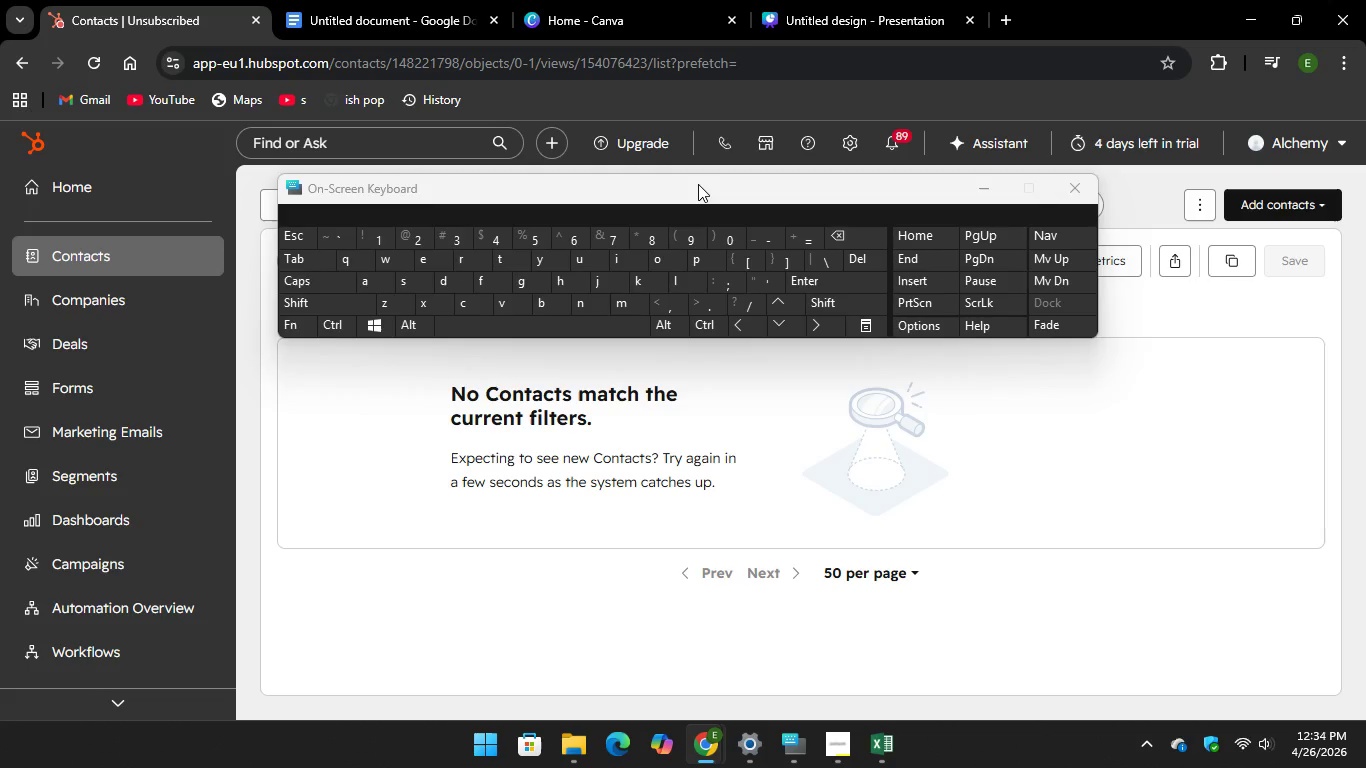 
wait(34.78)
 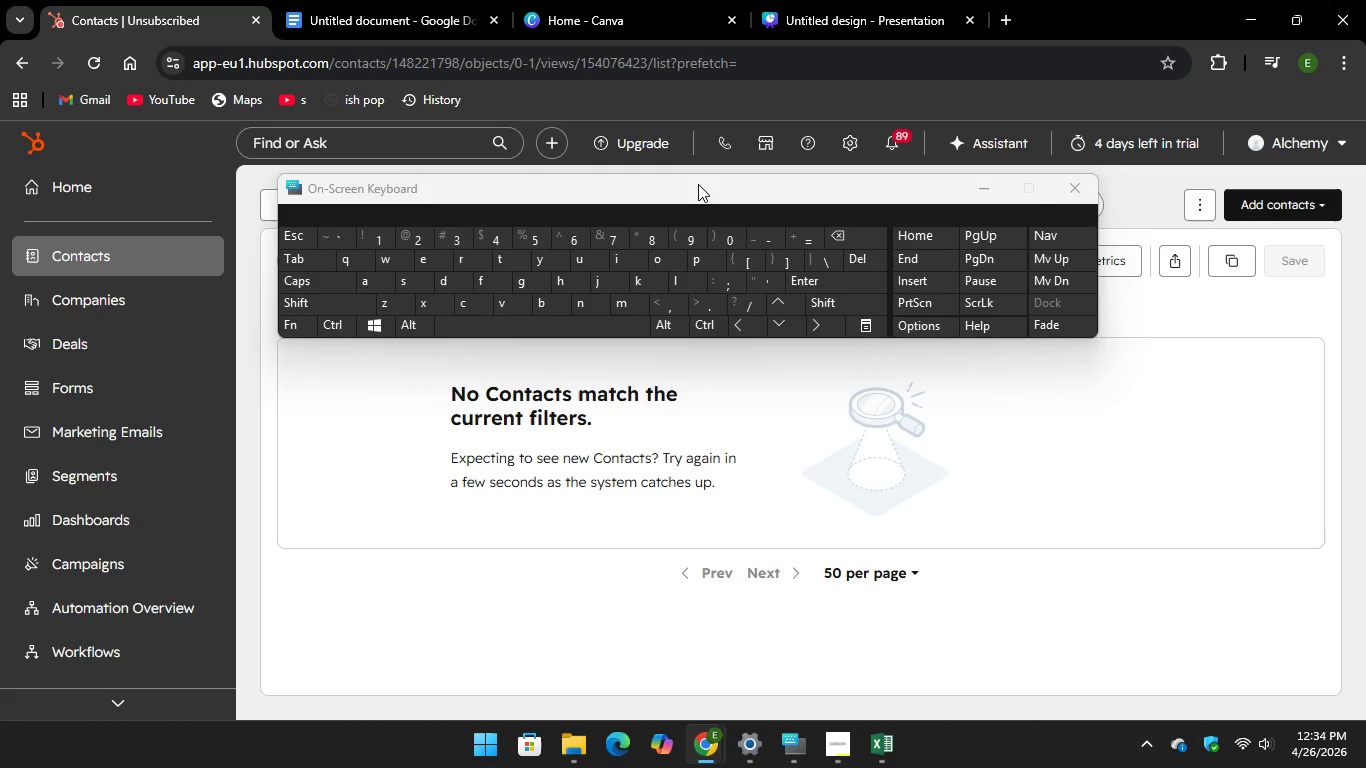 
left_click([1293, 215])
 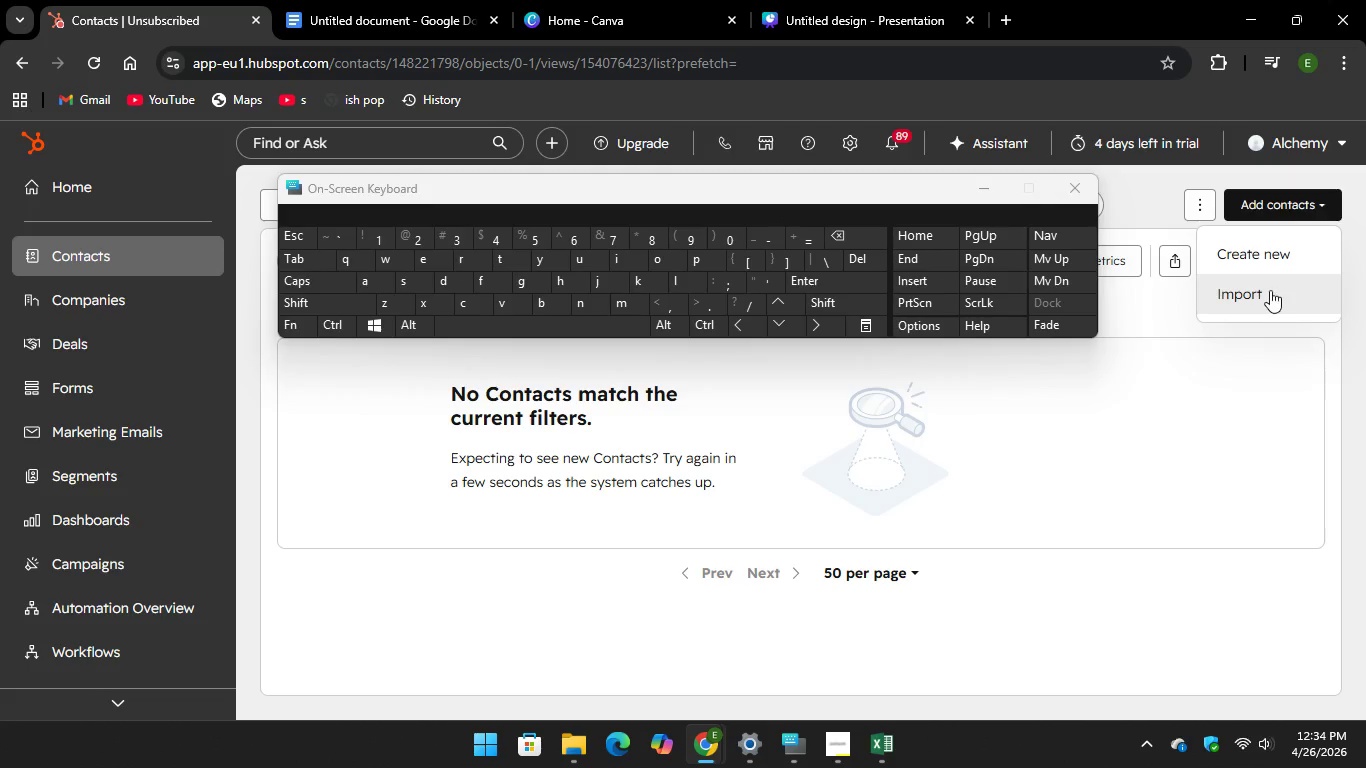 
left_click([1270, 290])
 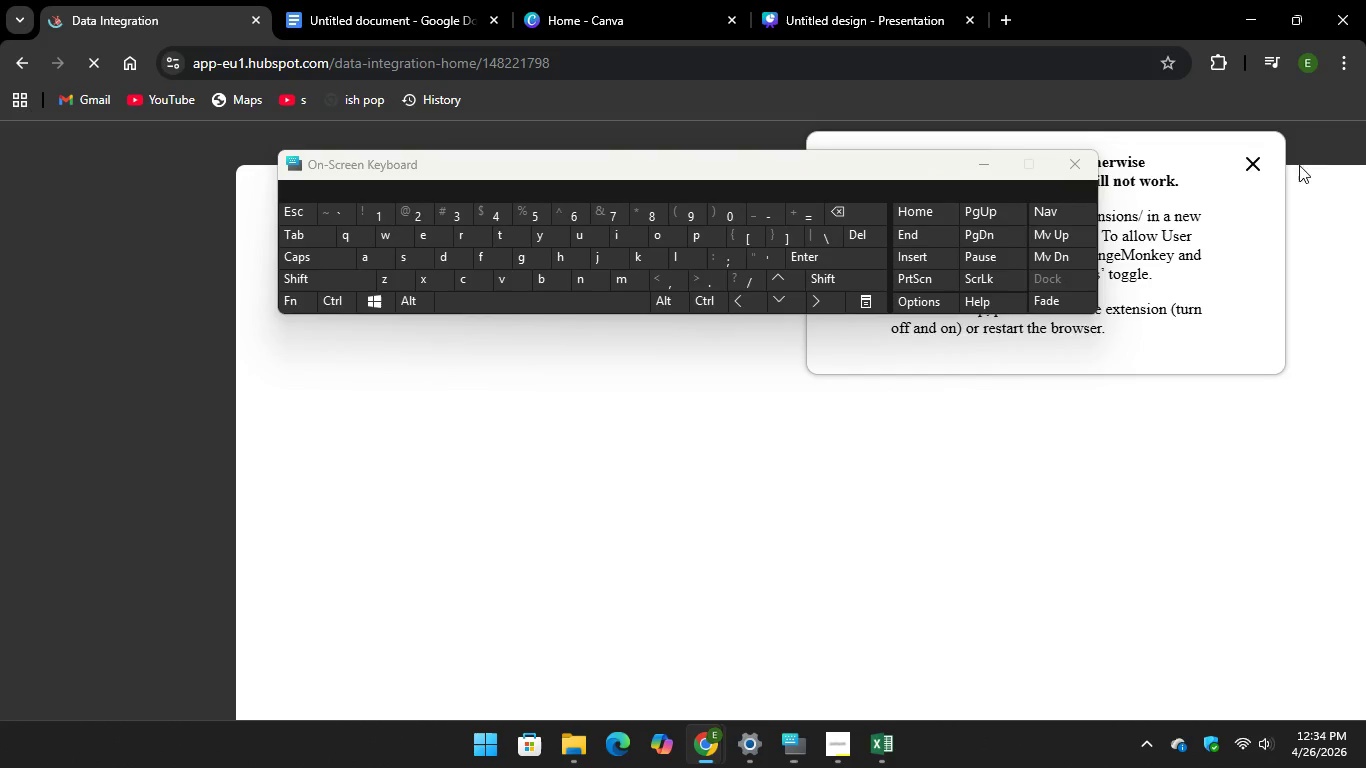 
left_click([1255, 159])
 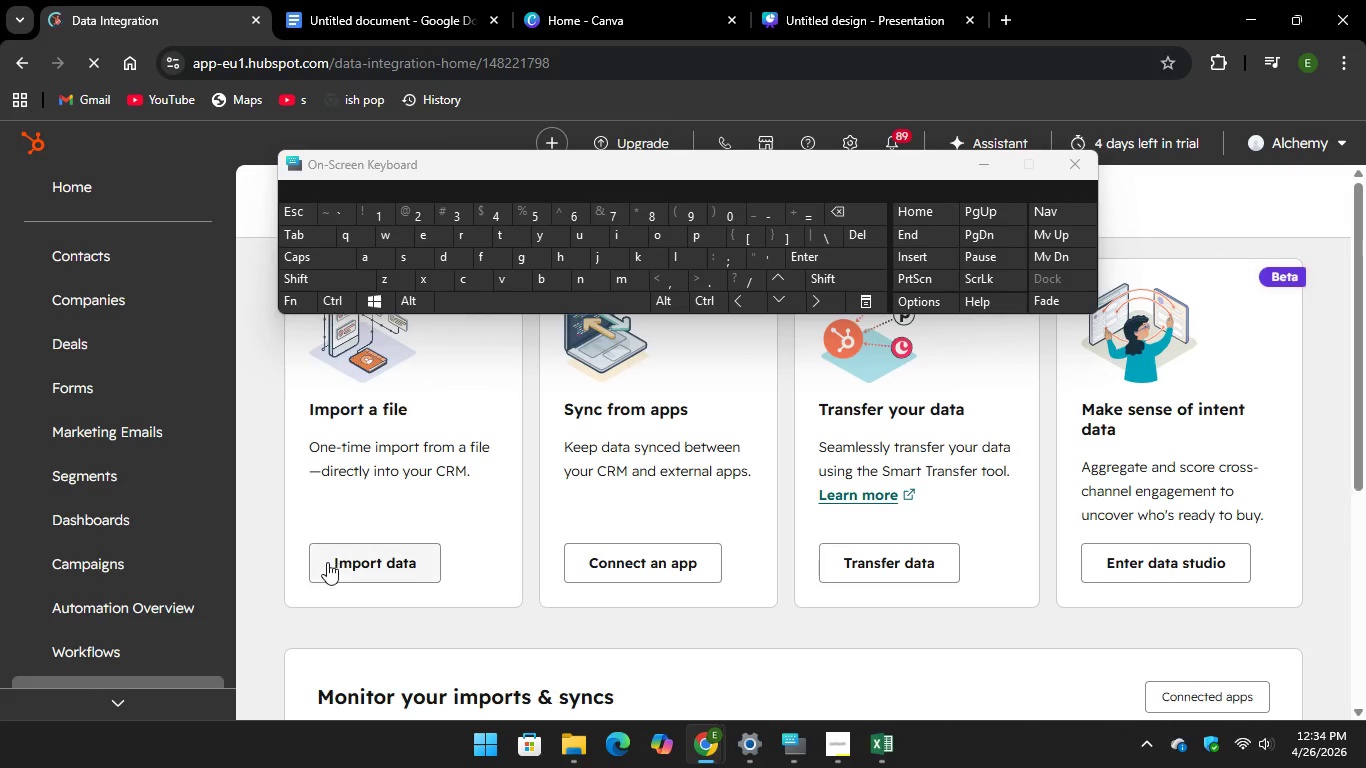 
left_click([327, 565])
 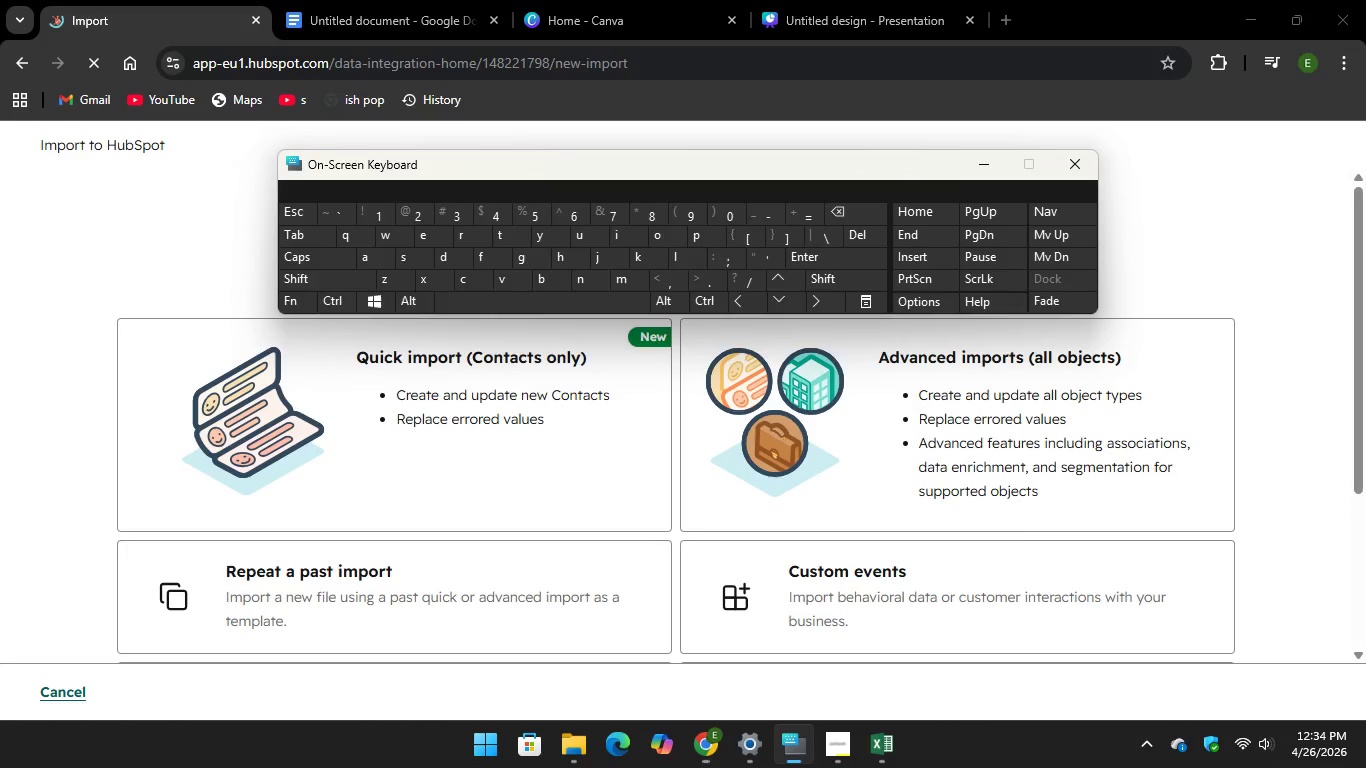 
left_click([433, 435])
 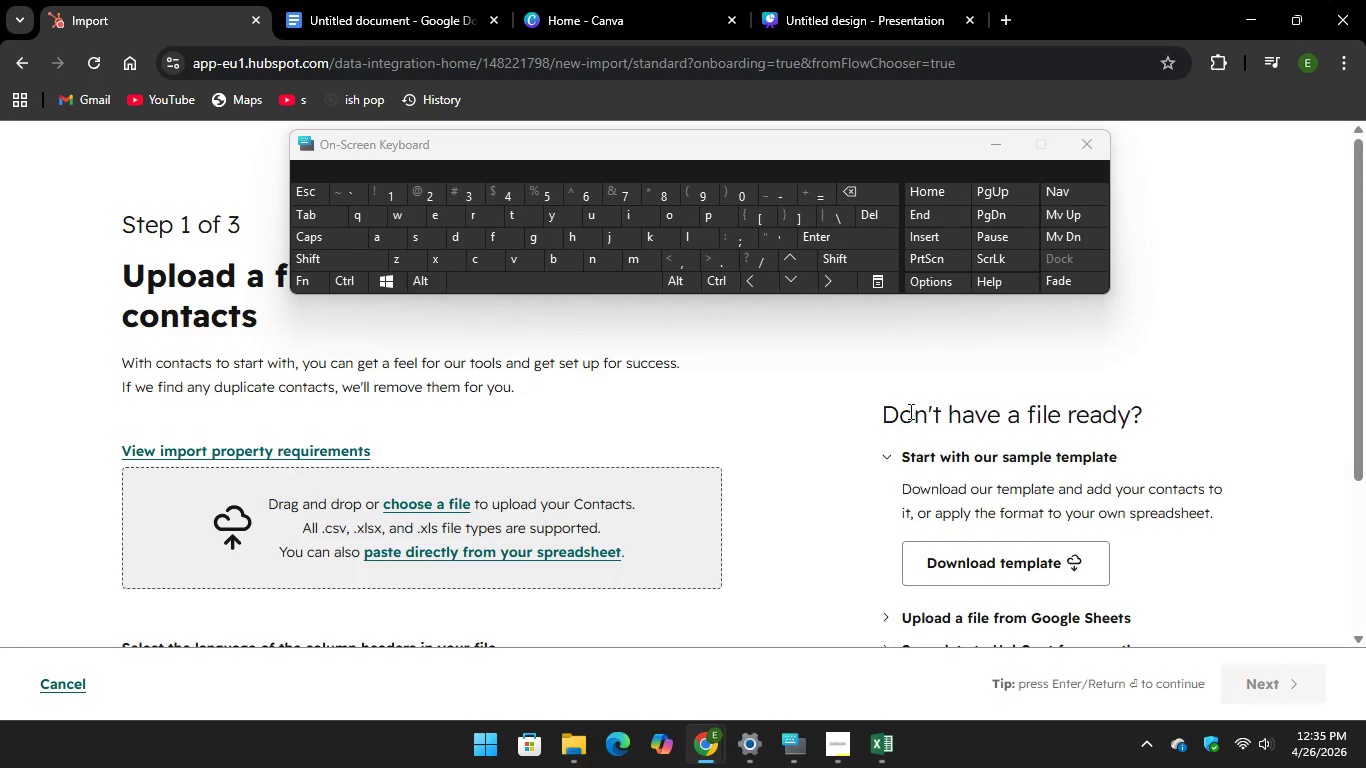 
left_click([414, 510])
 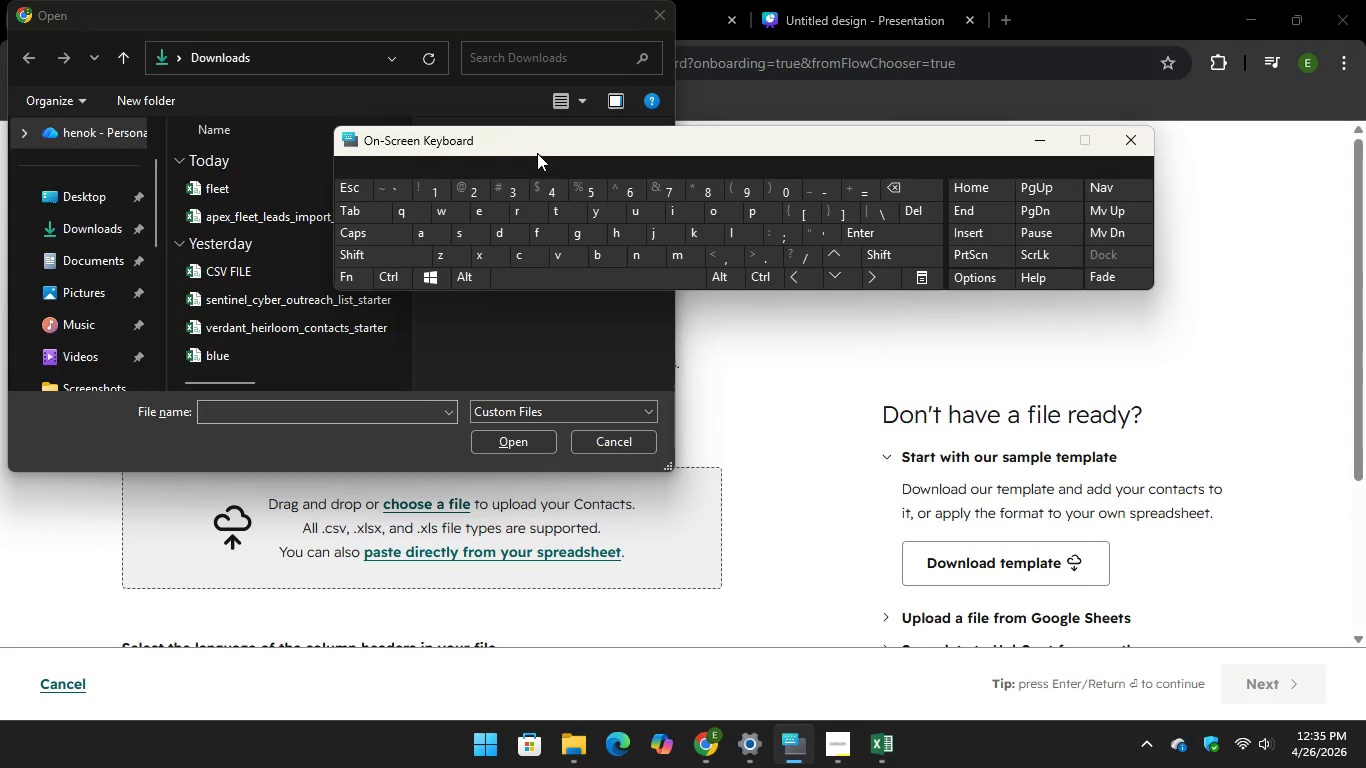 
left_click([208, 187])
 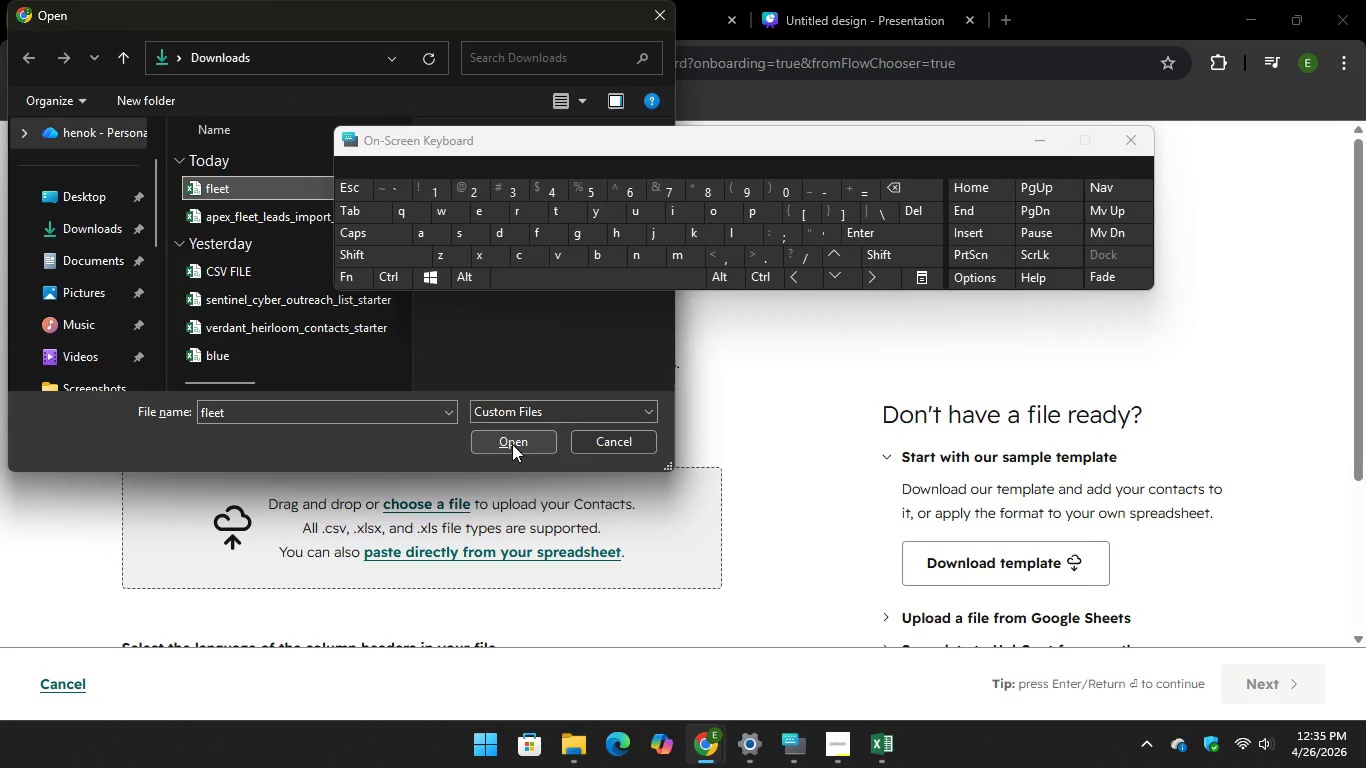 
left_click([510, 437])
 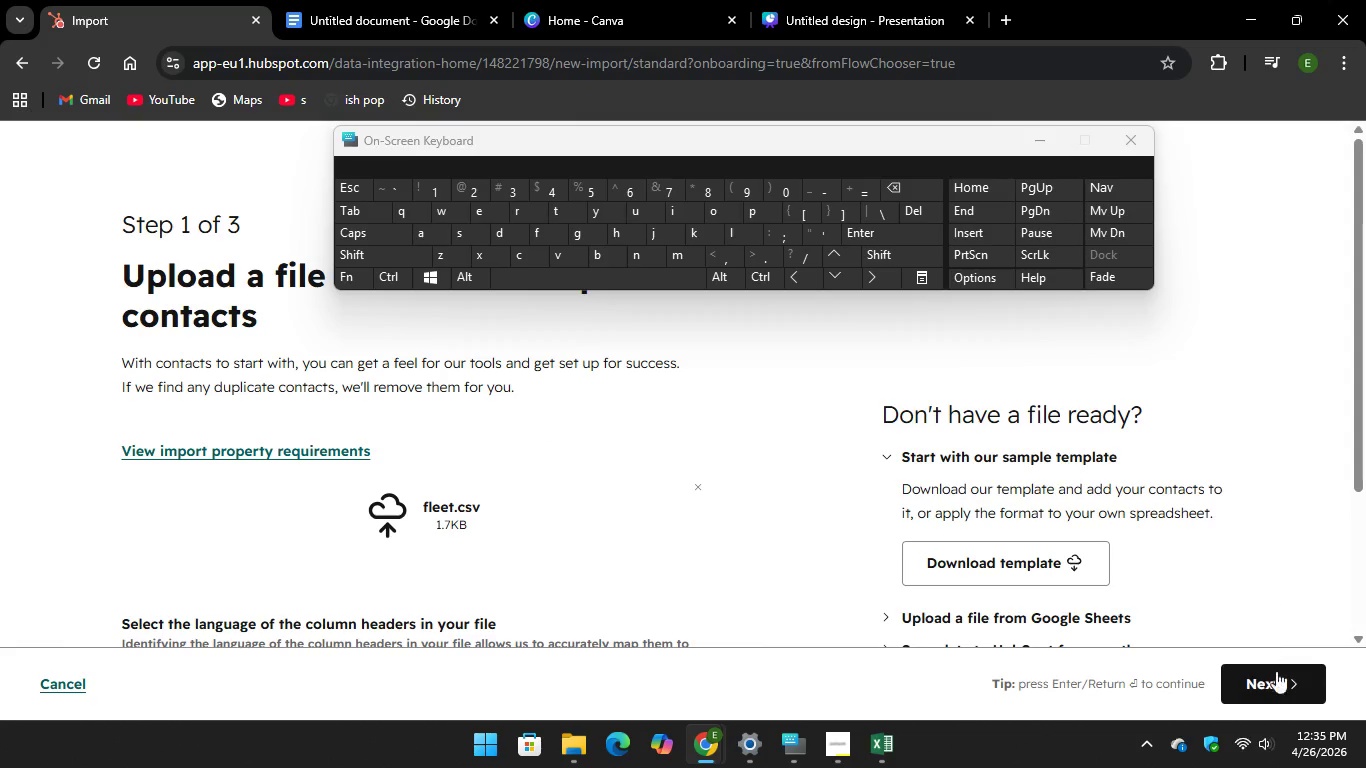 
left_click([1262, 697])
 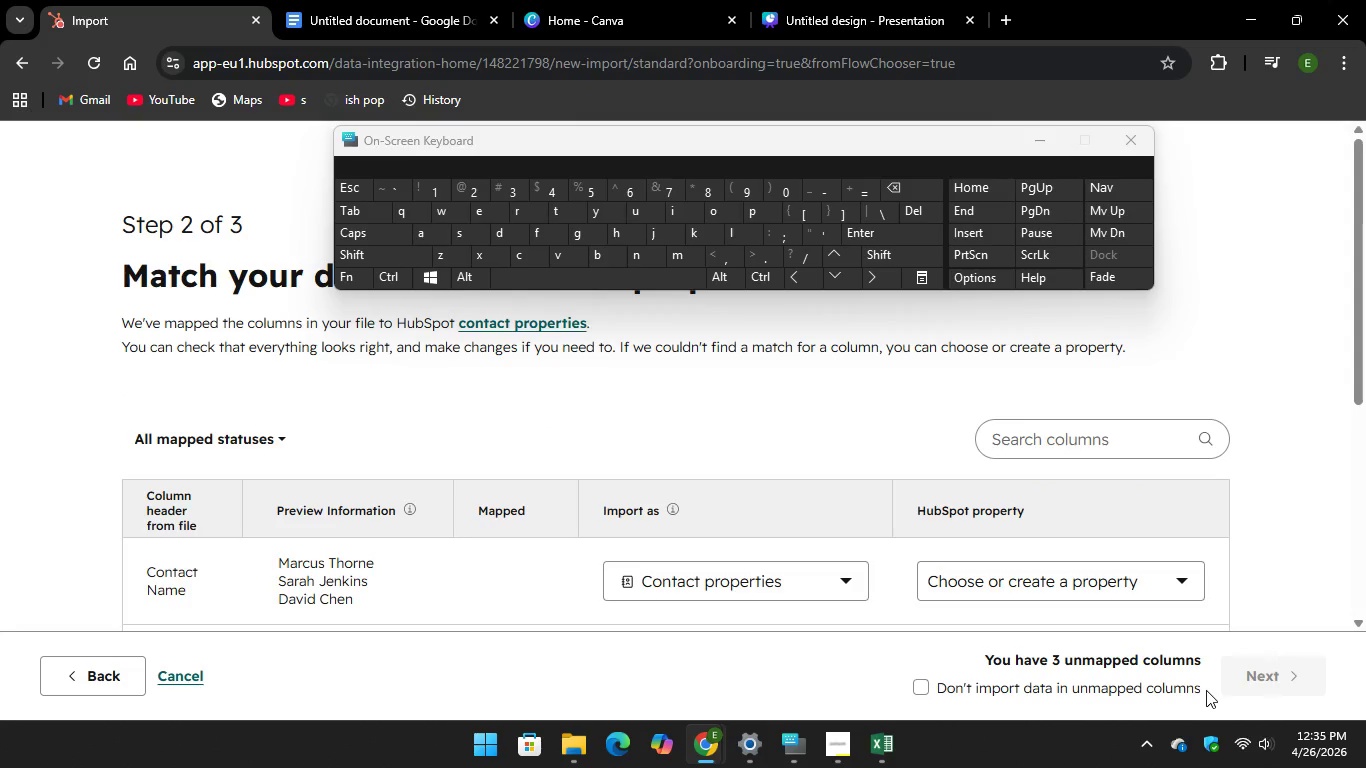 
wait(5.92)
 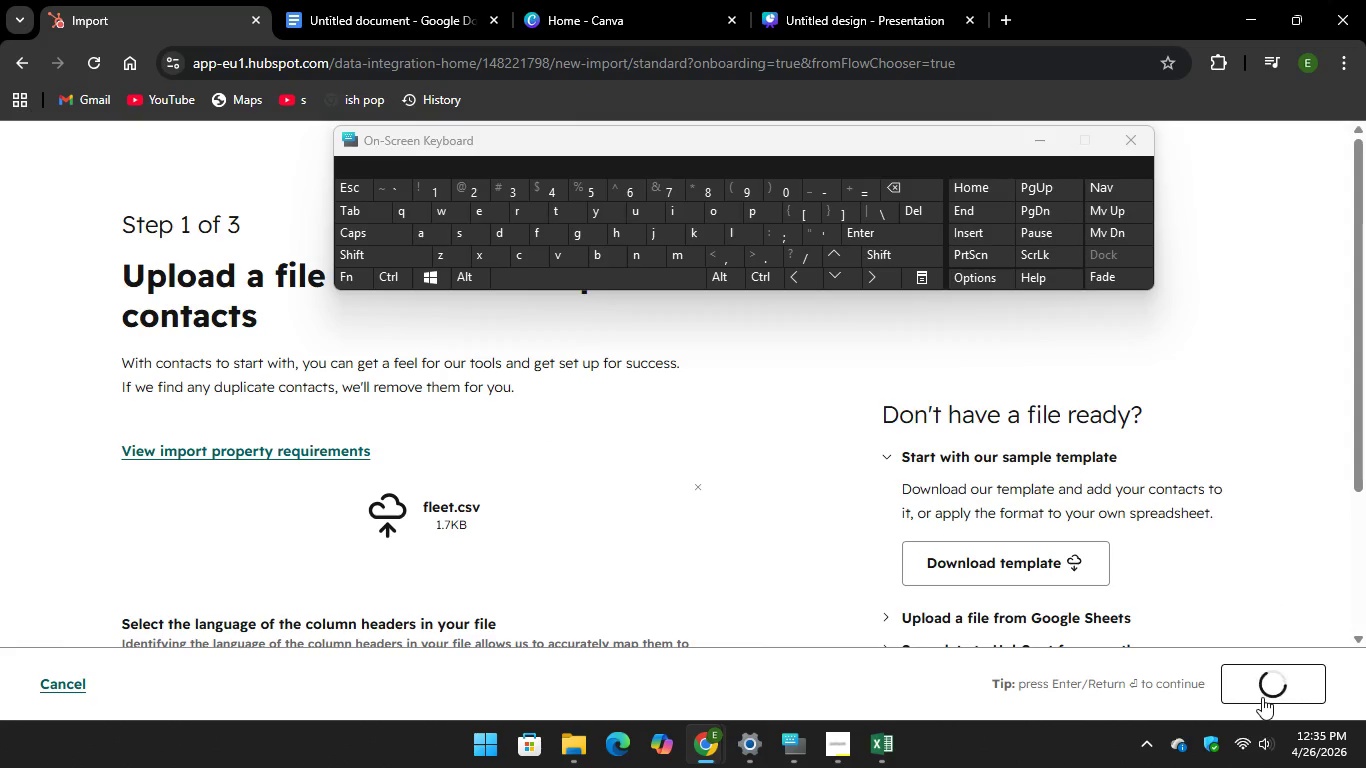 
scroll: coordinate [1192, 520], scroll_direction: down, amount: 6.0
 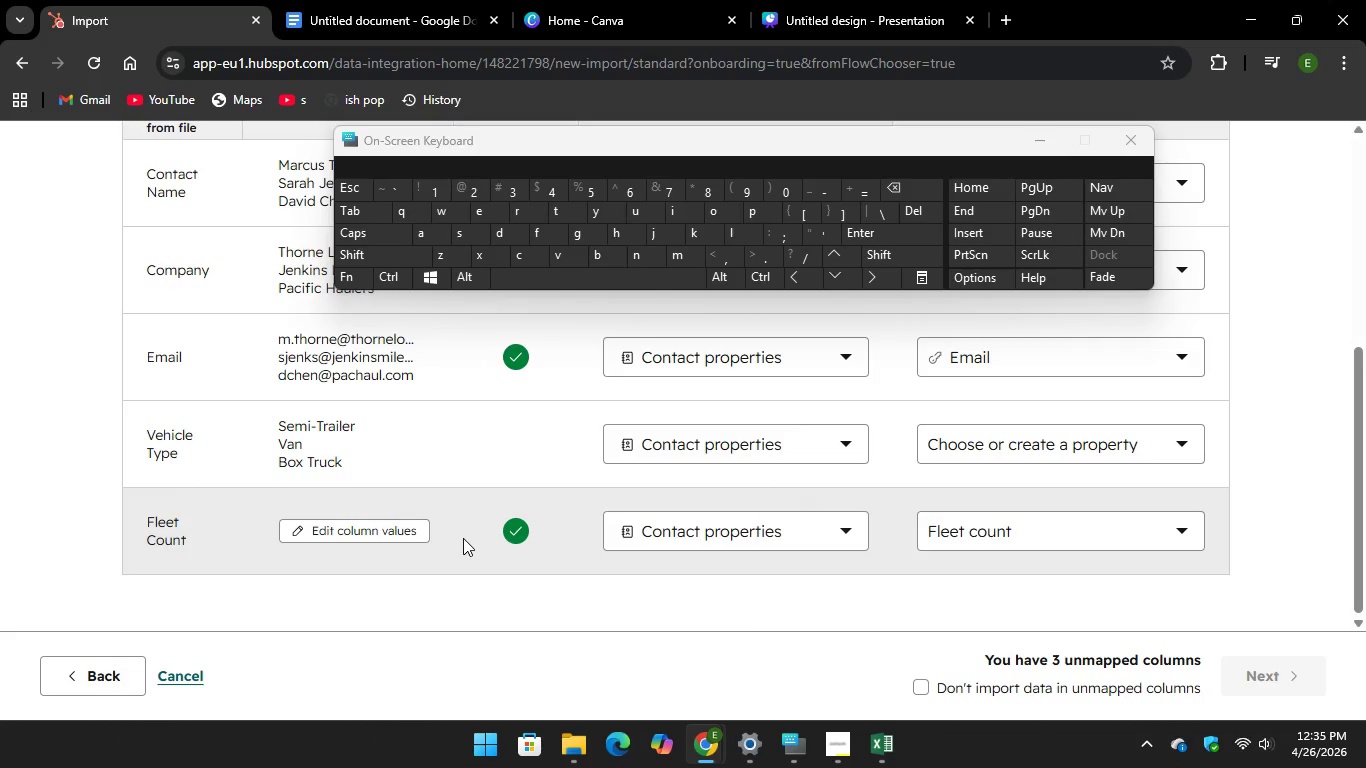 
scroll: coordinate [464, 532], scroll_direction: up, amount: 2.0
 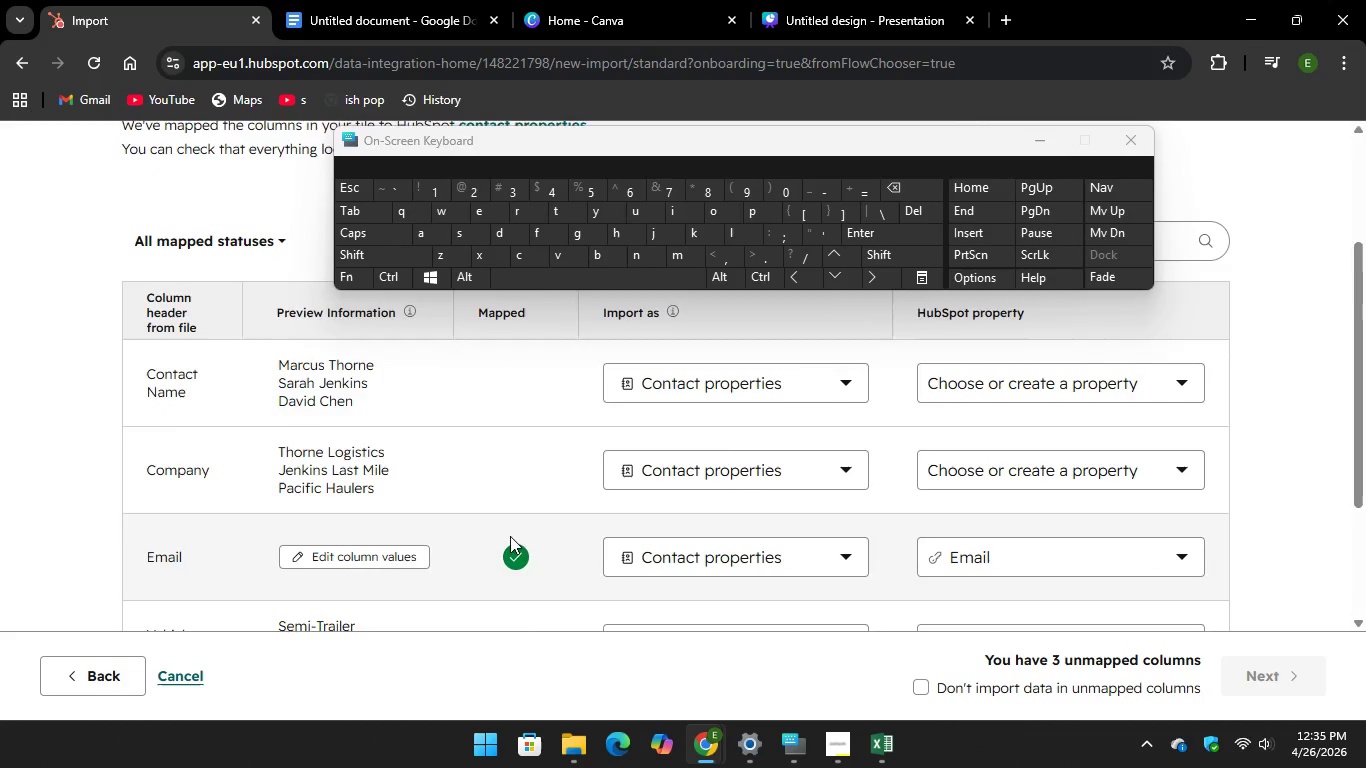 
scroll: coordinate [524, 539], scroll_direction: down, amount: 2.0
 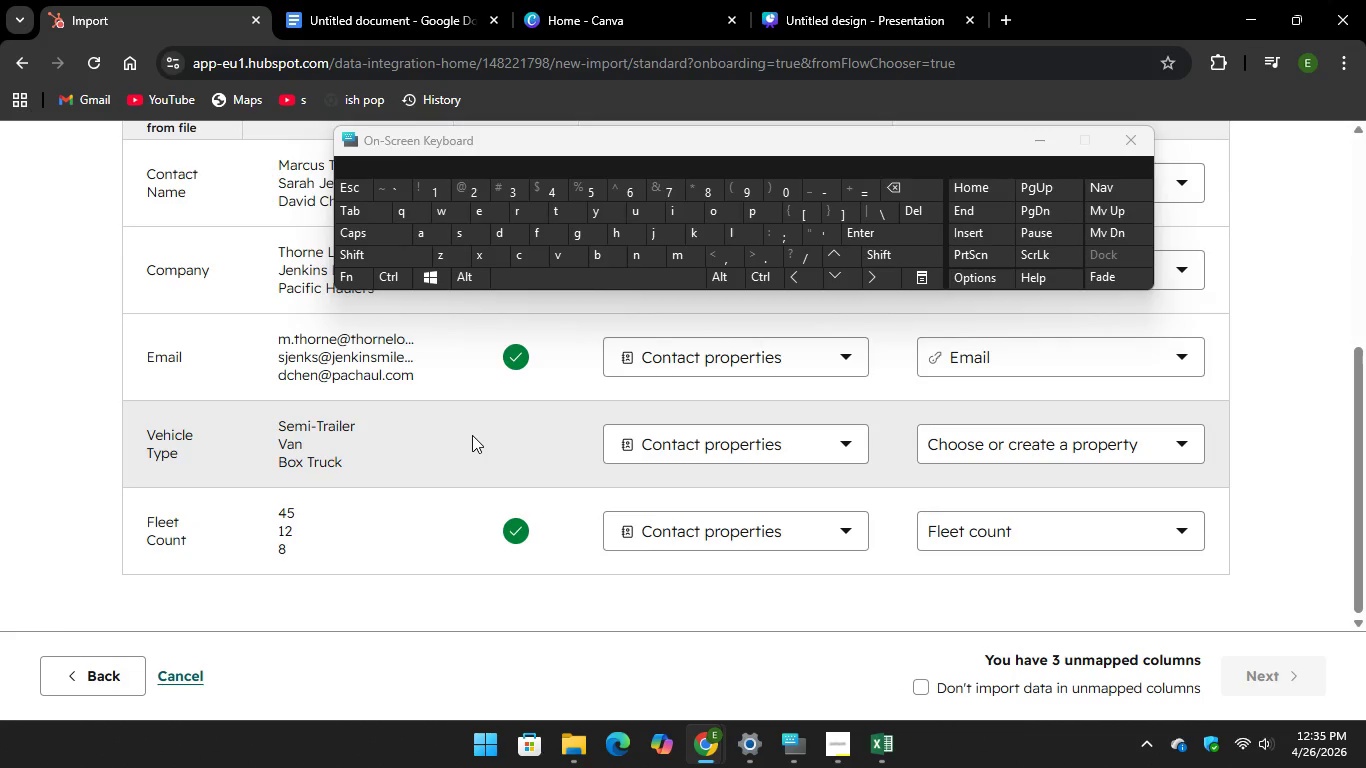 
scroll: coordinate [473, 435], scroll_direction: up, amount: 1.0
 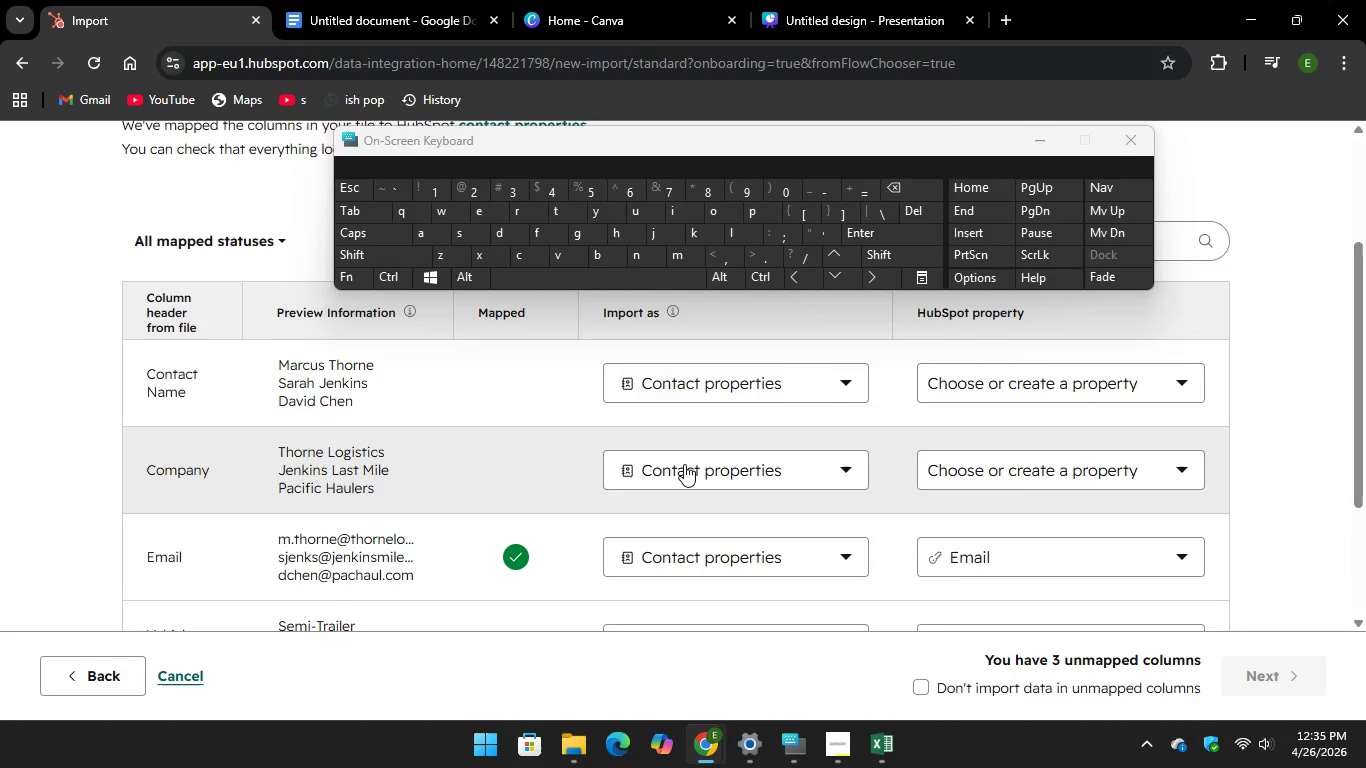 
left_click([684, 464])
 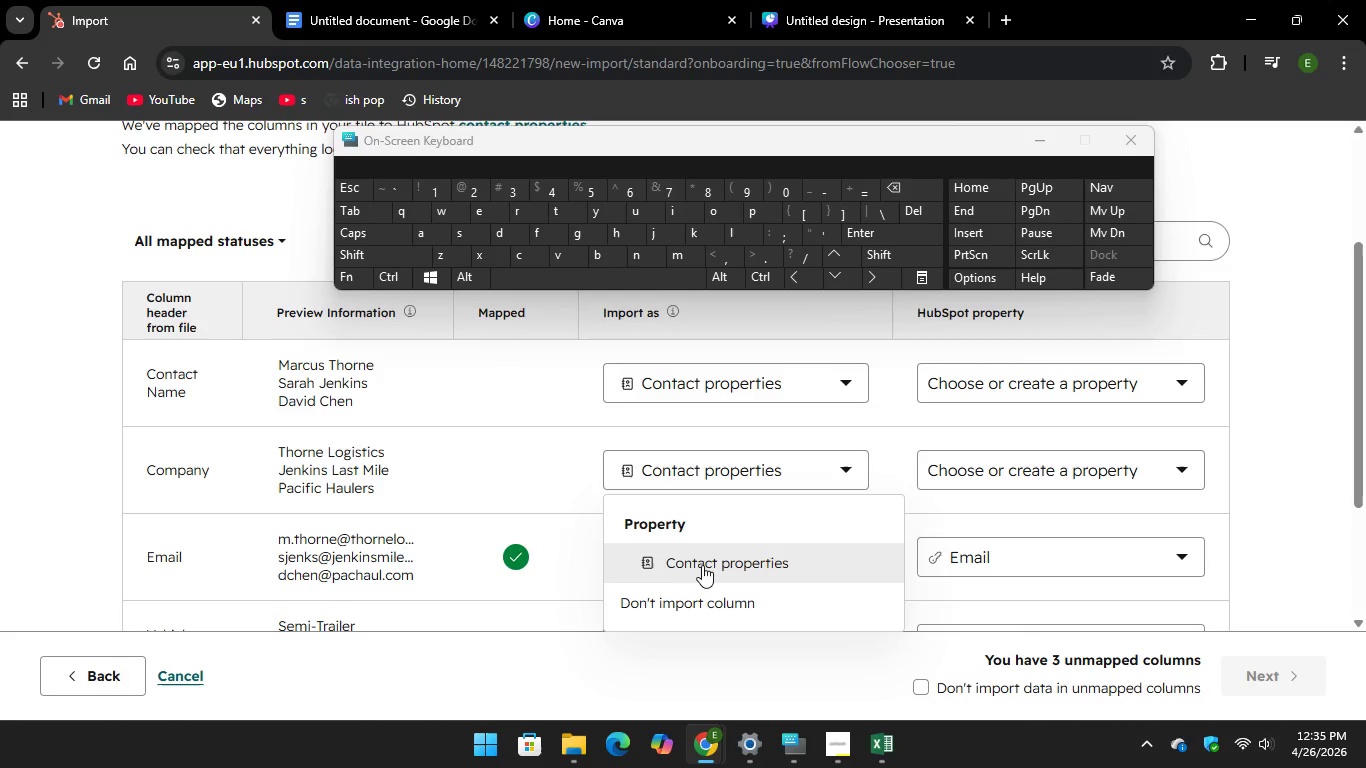 
left_click([703, 567])
 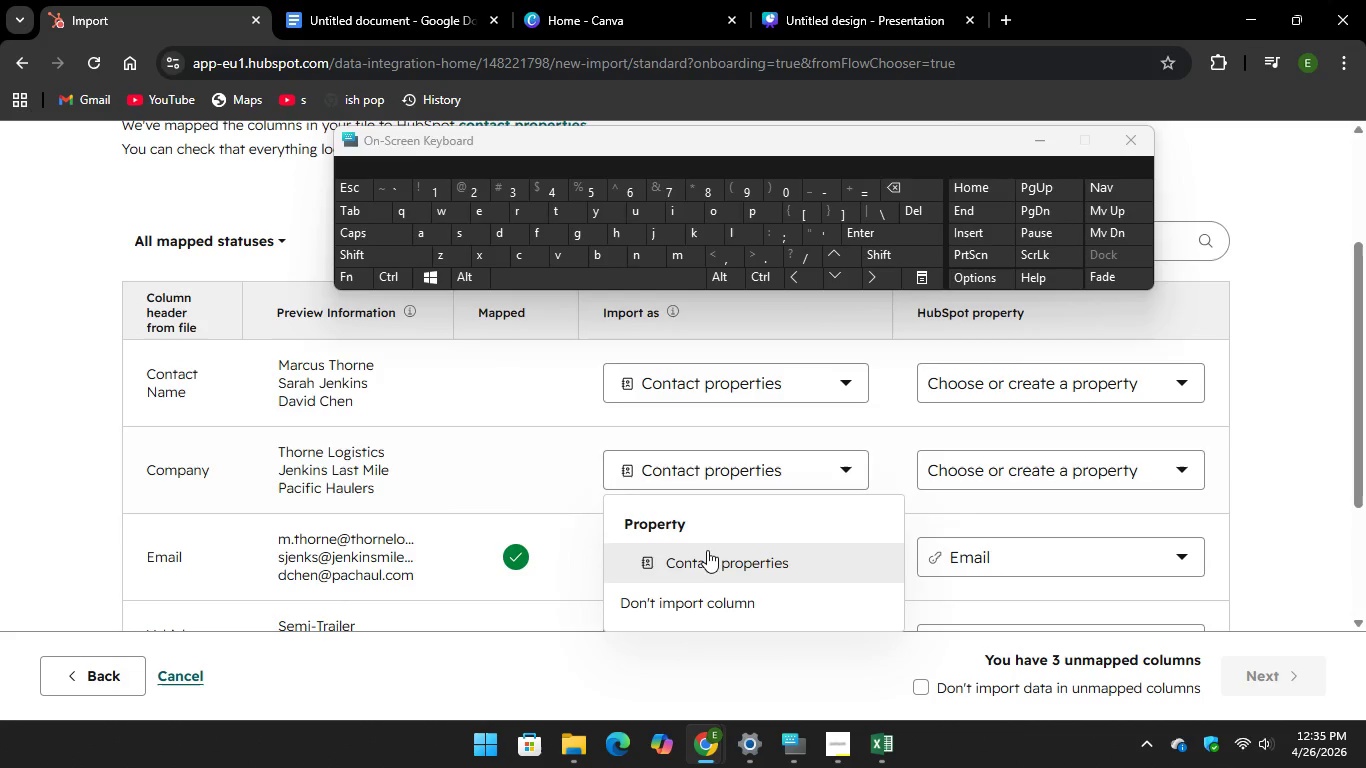 
left_click([708, 556])
 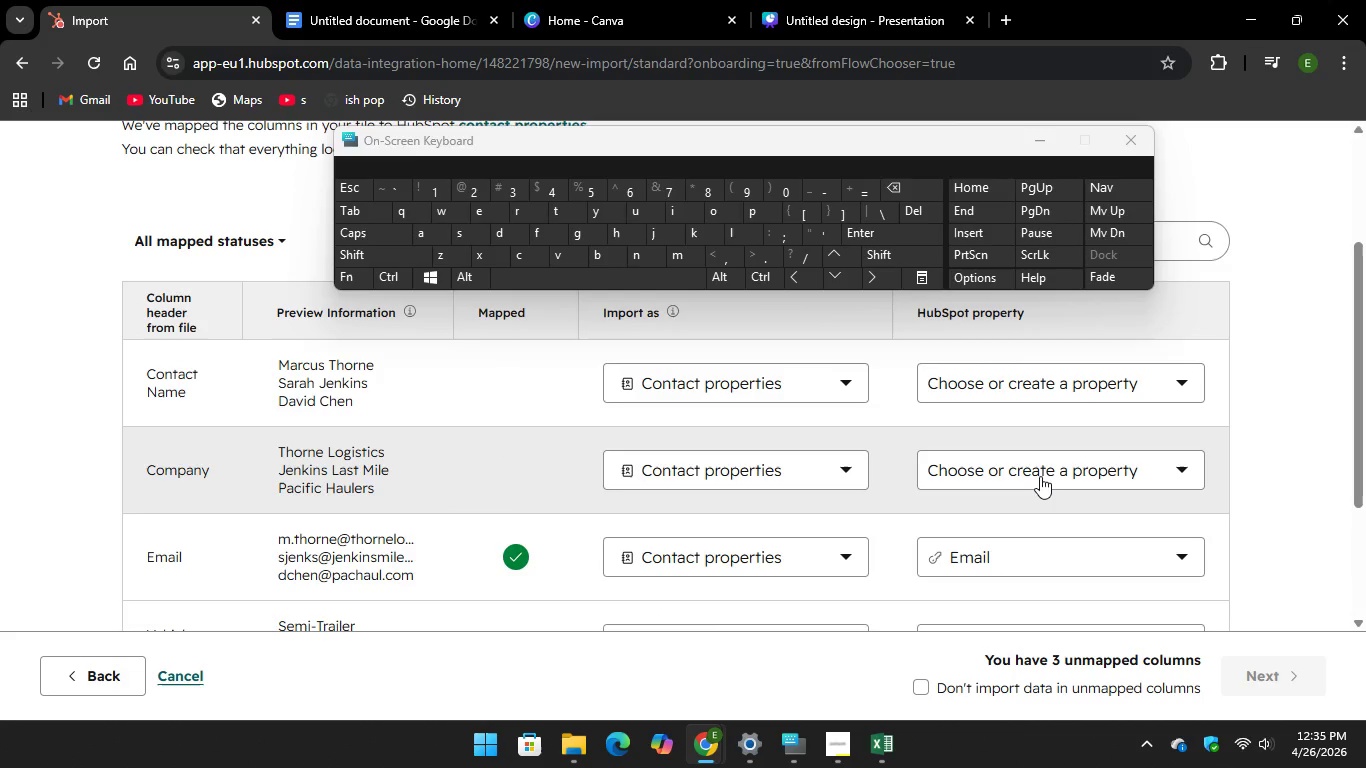 
left_click([1031, 469])
 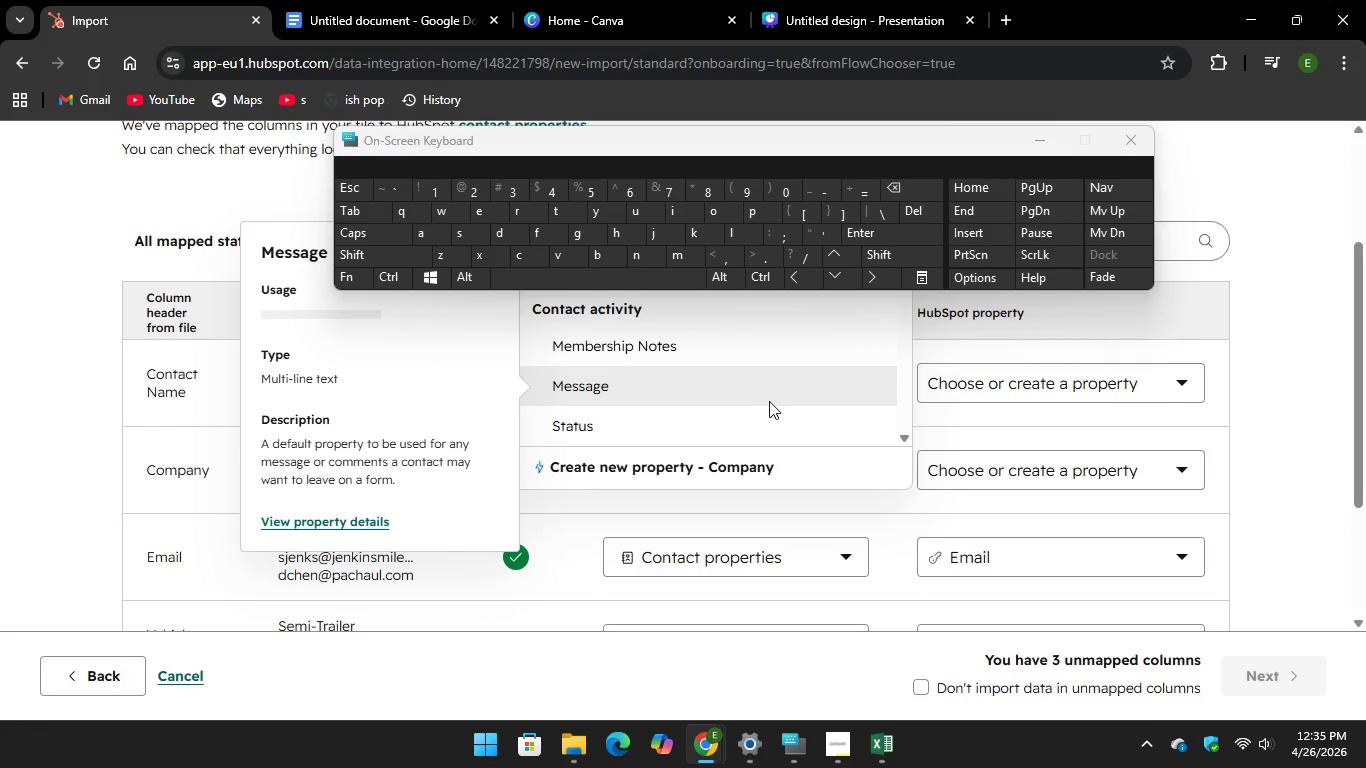 
scroll: coordinate [694, 387], scroll_direction: down, amount: 1.0
 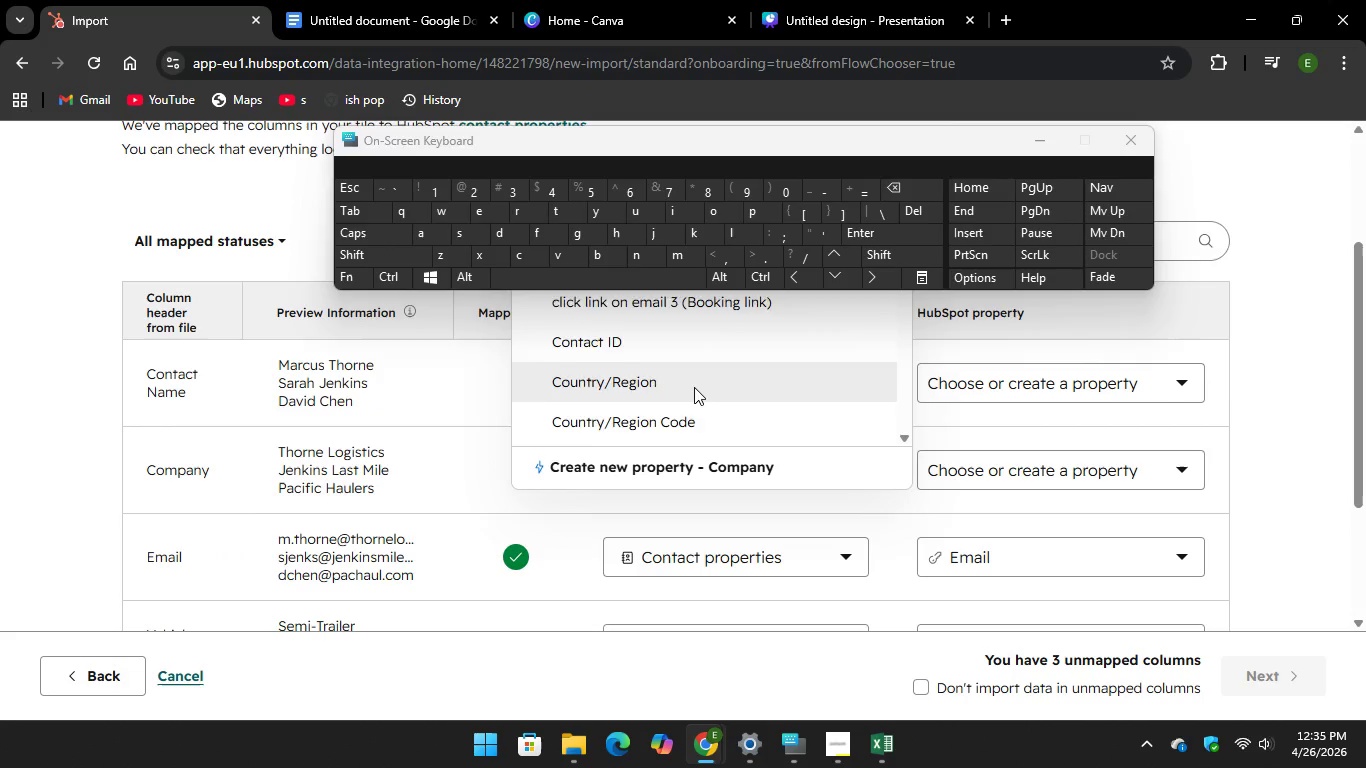 
scroll: coordinate [694, 387], scroll_direction: up, amount: 1.0
 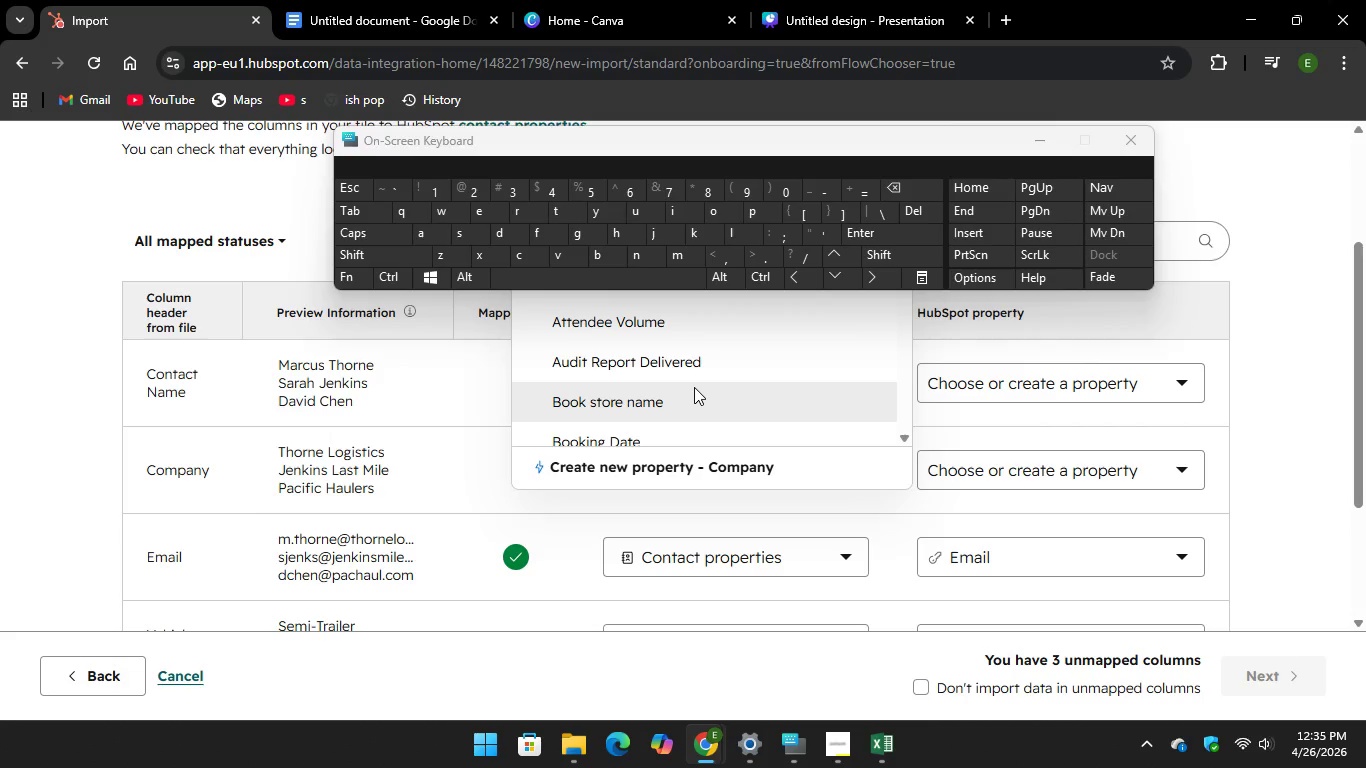 
wait(5.42)
 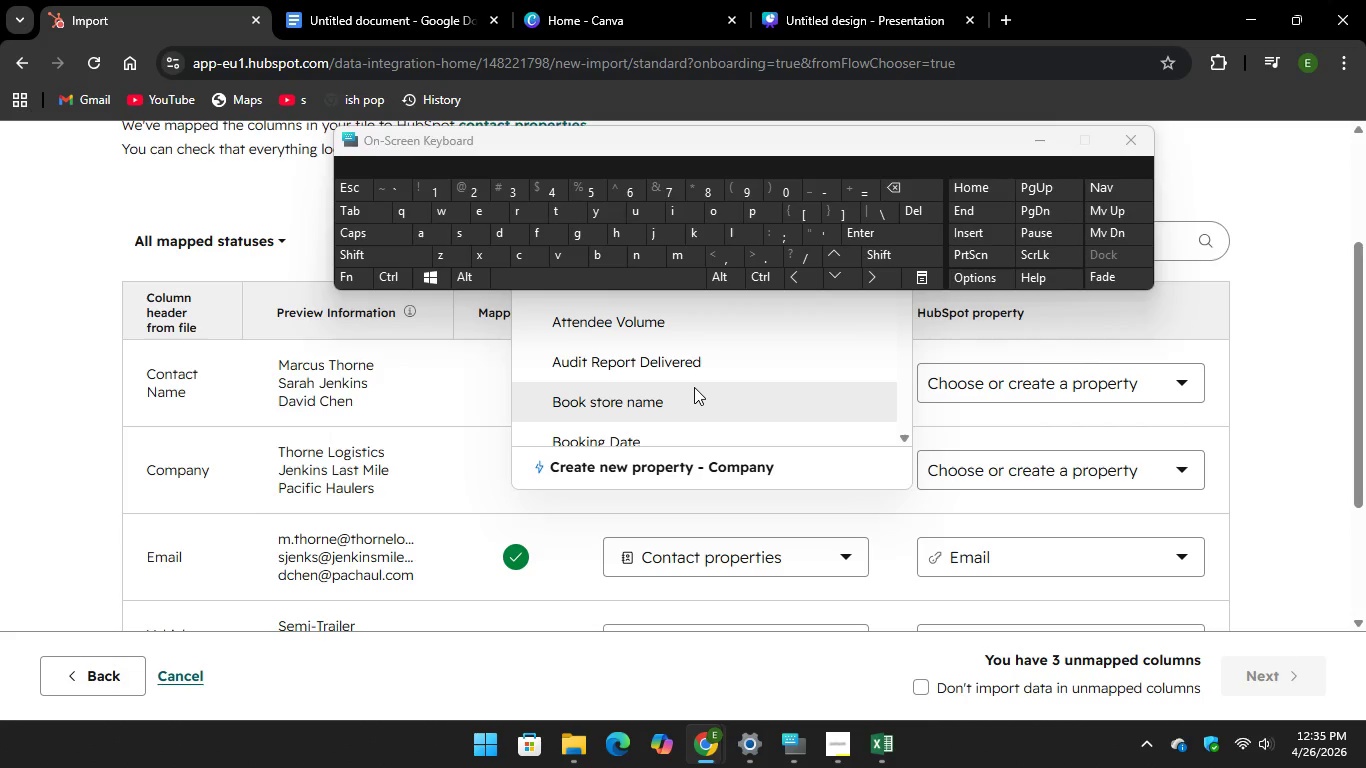 
left_click([760, 565])
 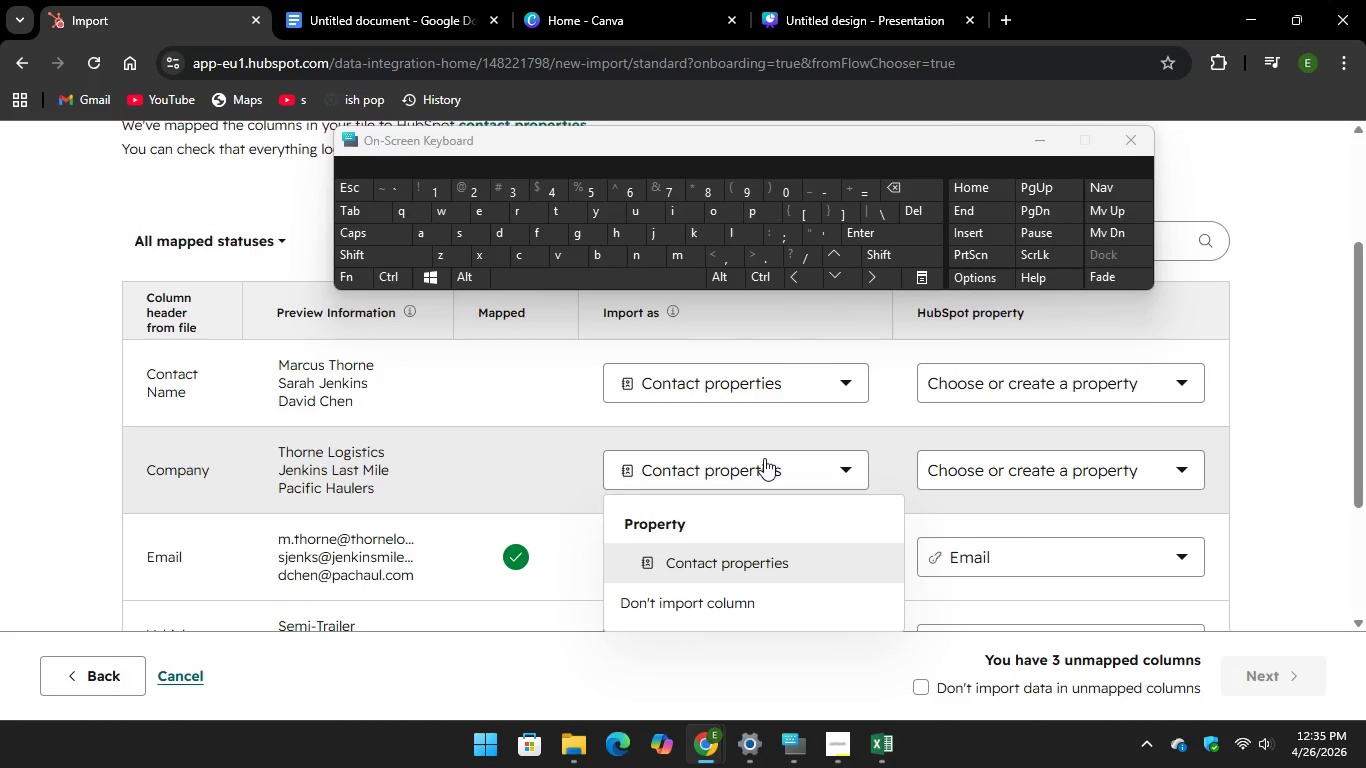 
scroll: coordinate [764, 458], scroll_direction: up, amount: 1.0
 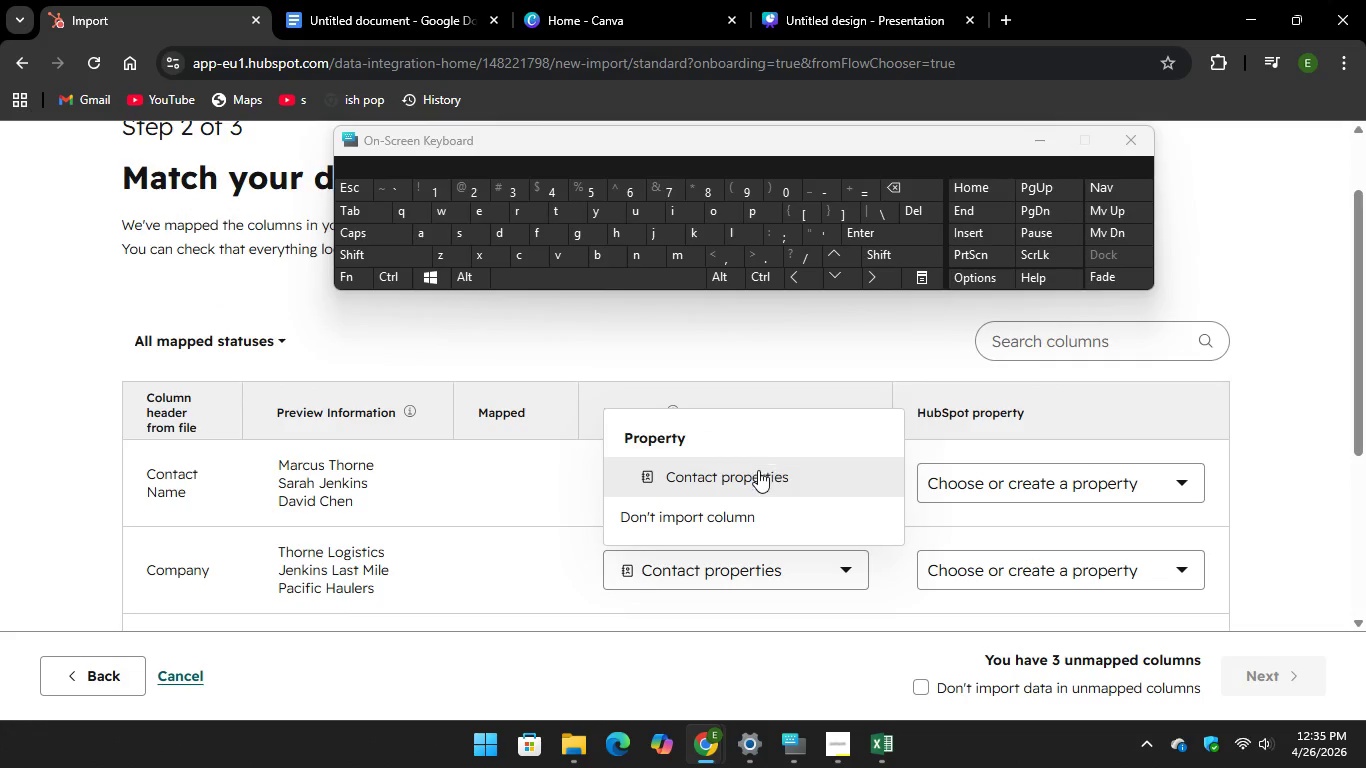 
scroll: coordinate [783, 482], scroll_direction: down, amount: 5.0
 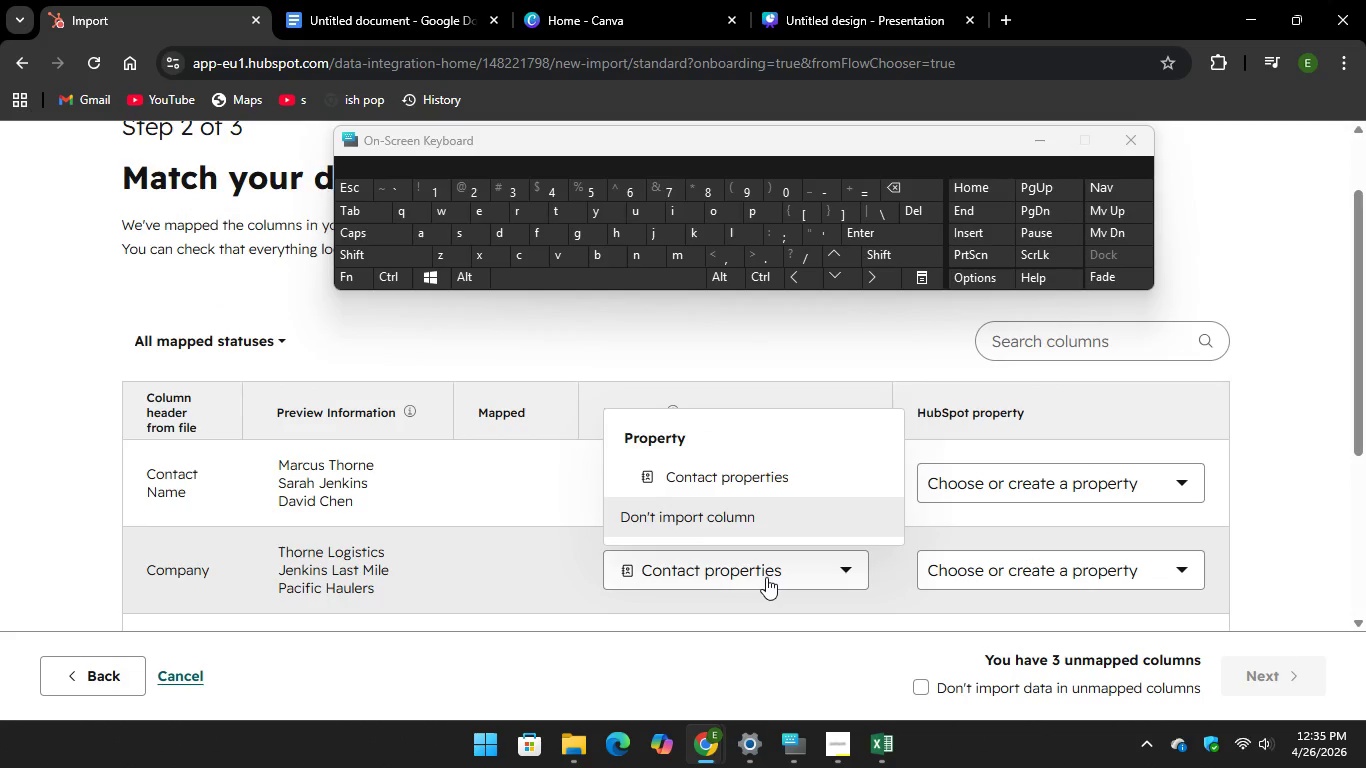 
left_click([762, 565])
 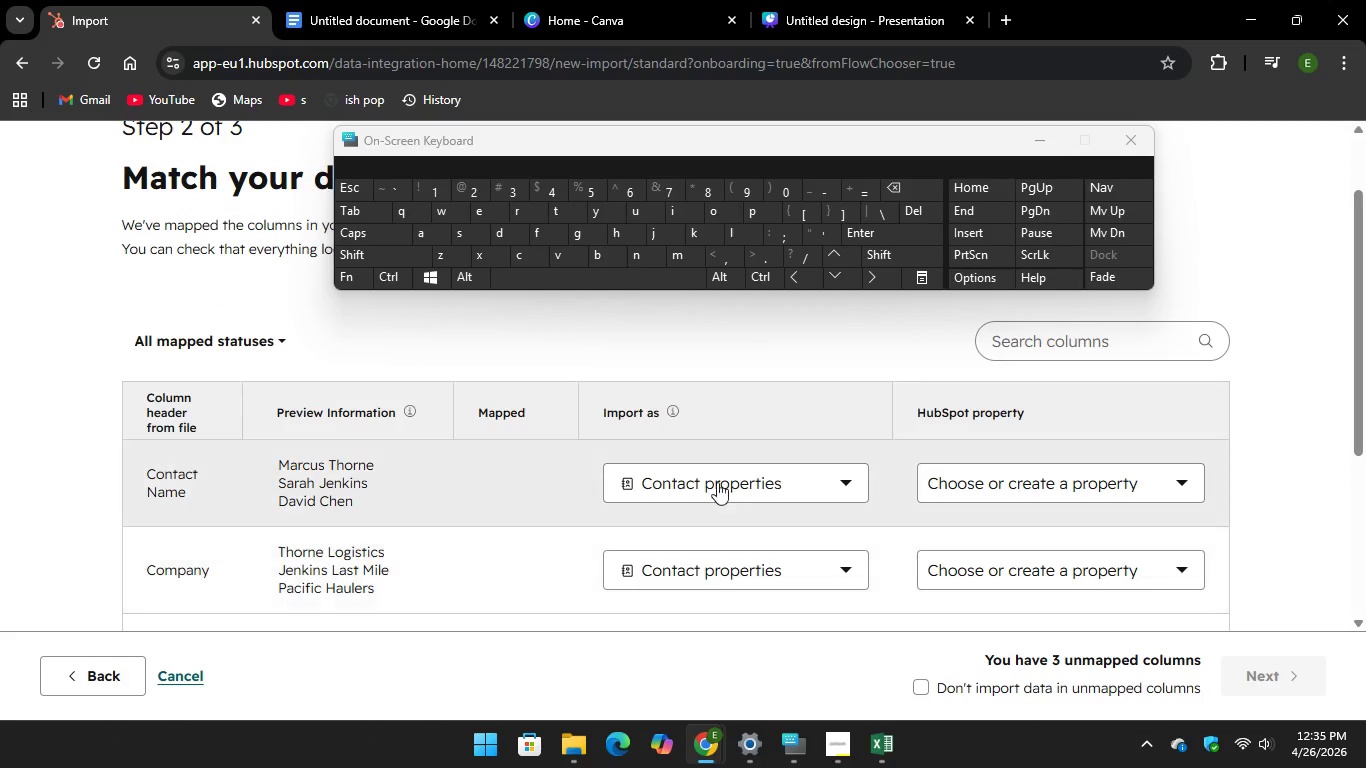 
left_click([740, 483])
 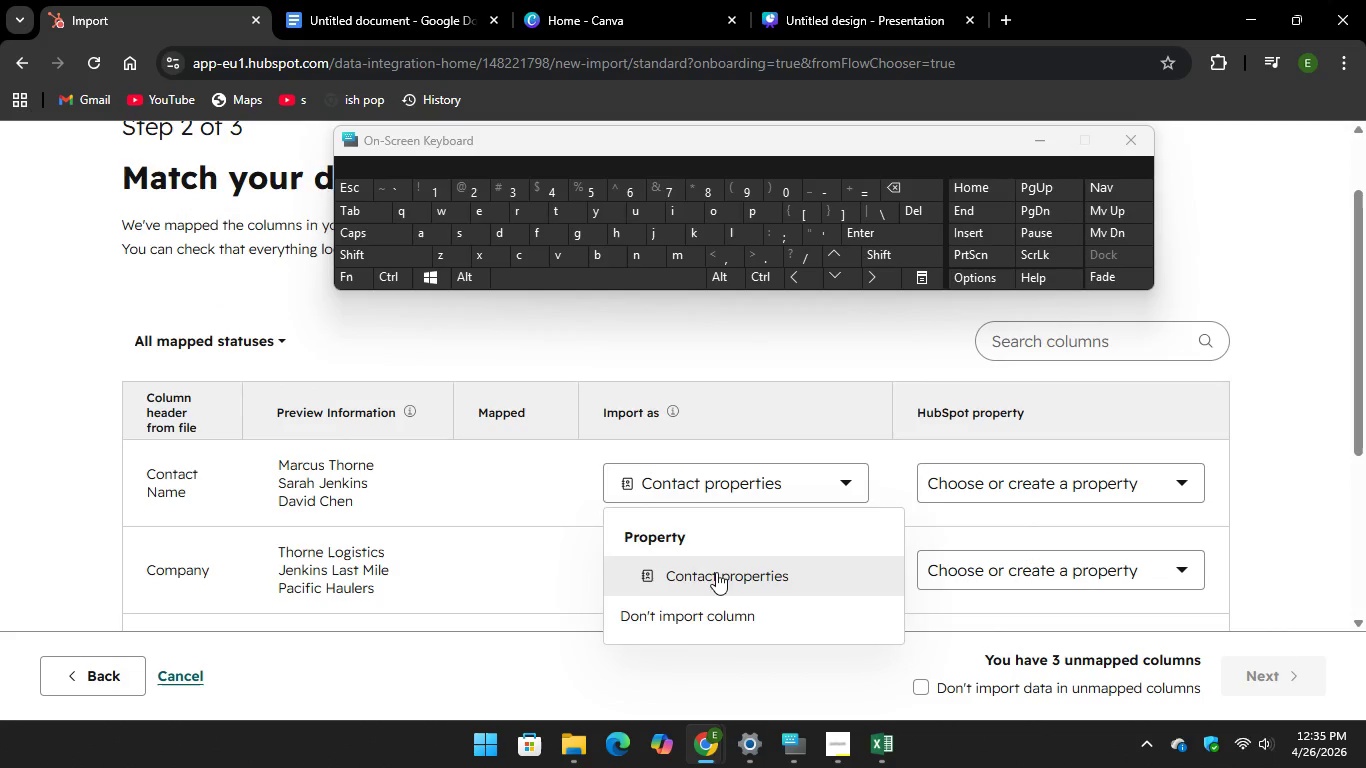 
left_click([716, 574])
 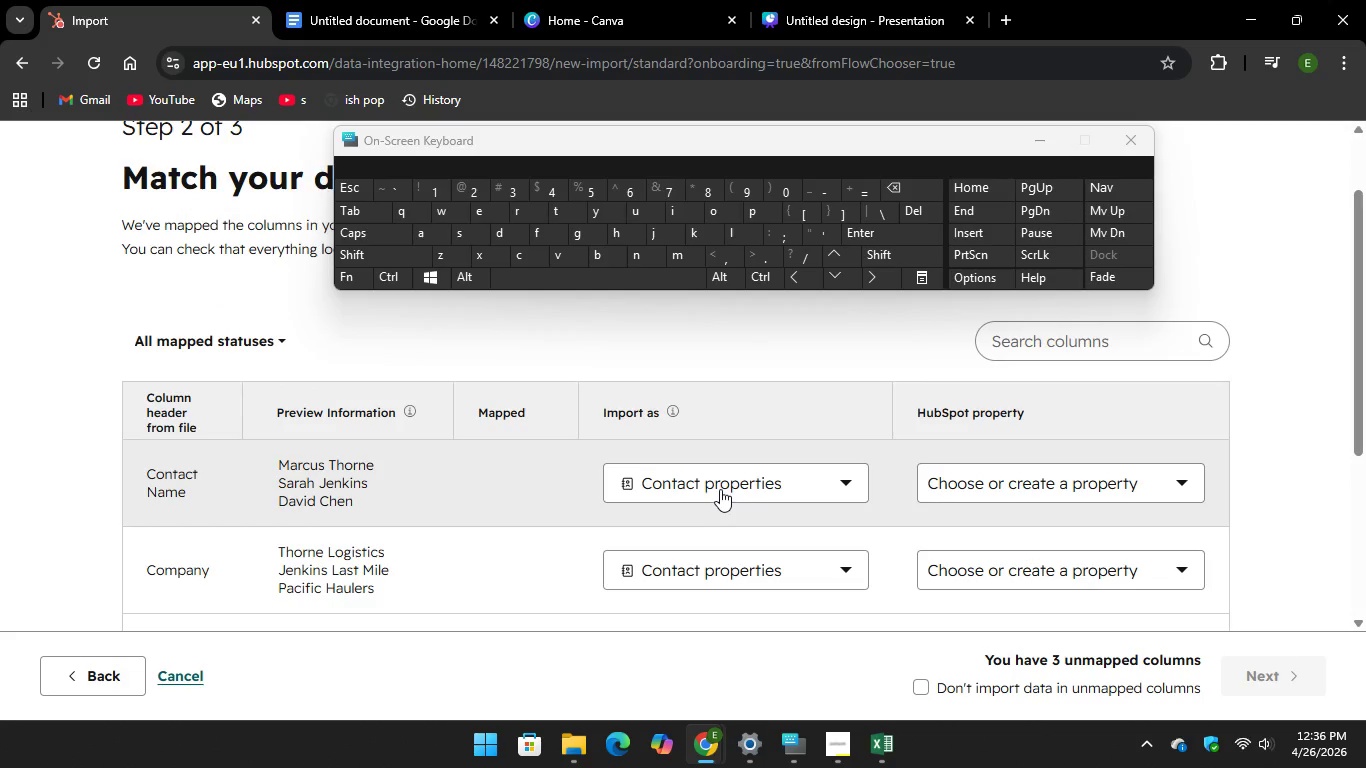 
left_click([720, 489])
 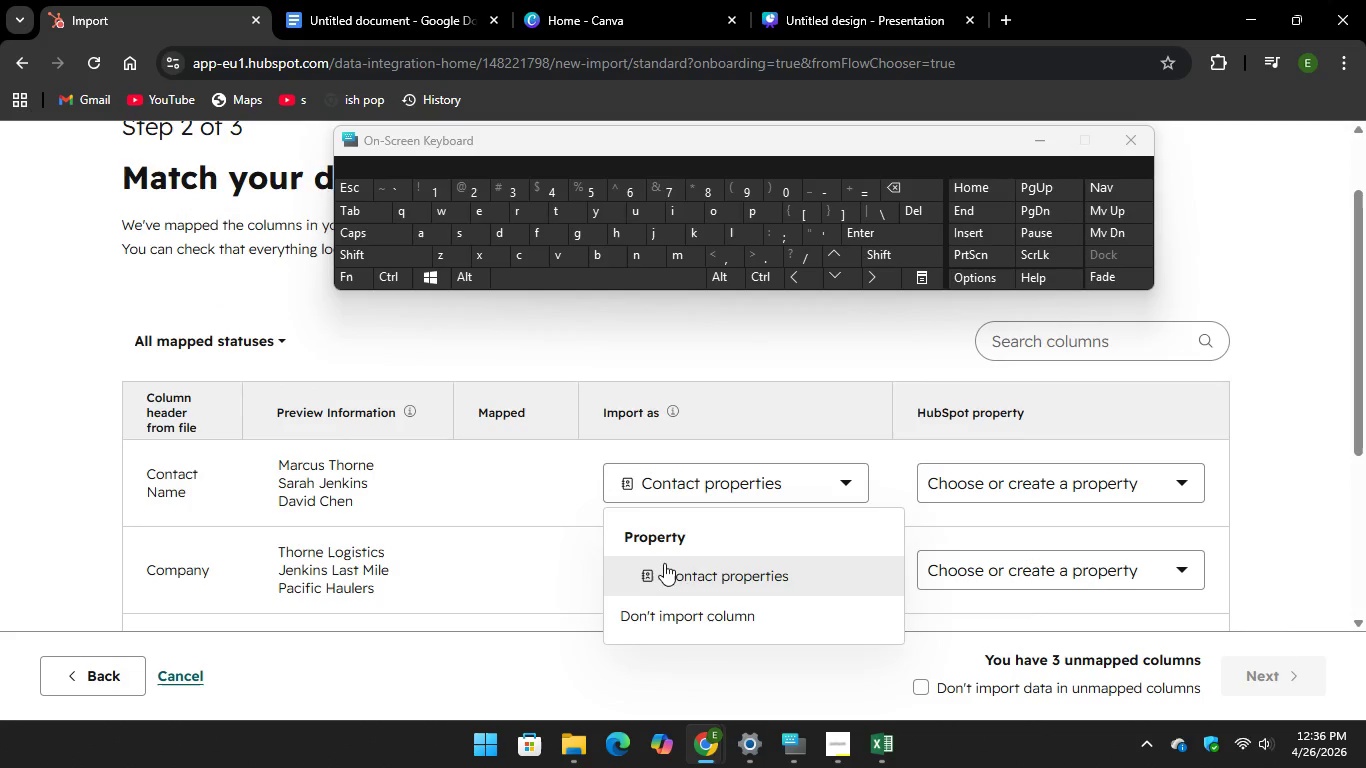 
left_click([663, 562])
 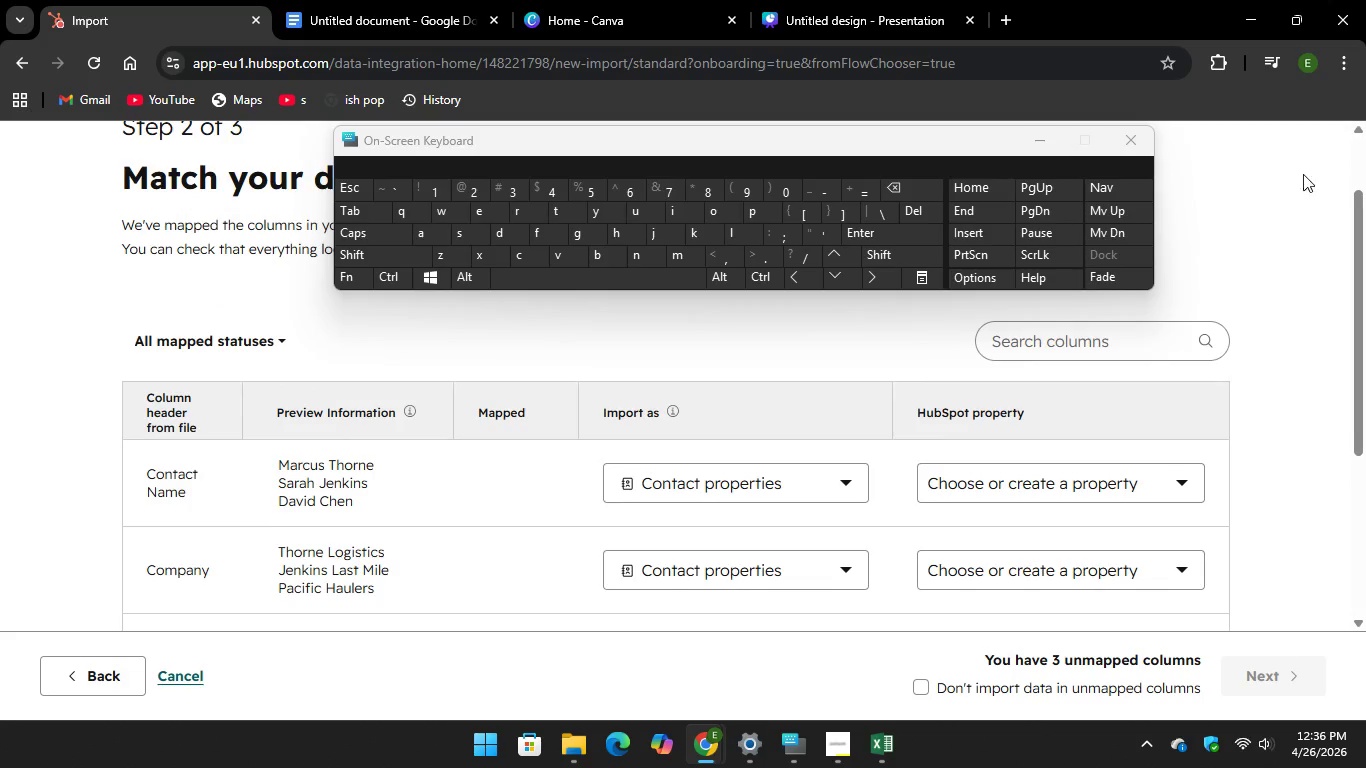 
scroll: coordinate [1301, 199], scroll_direction: down, amount: 3.0
 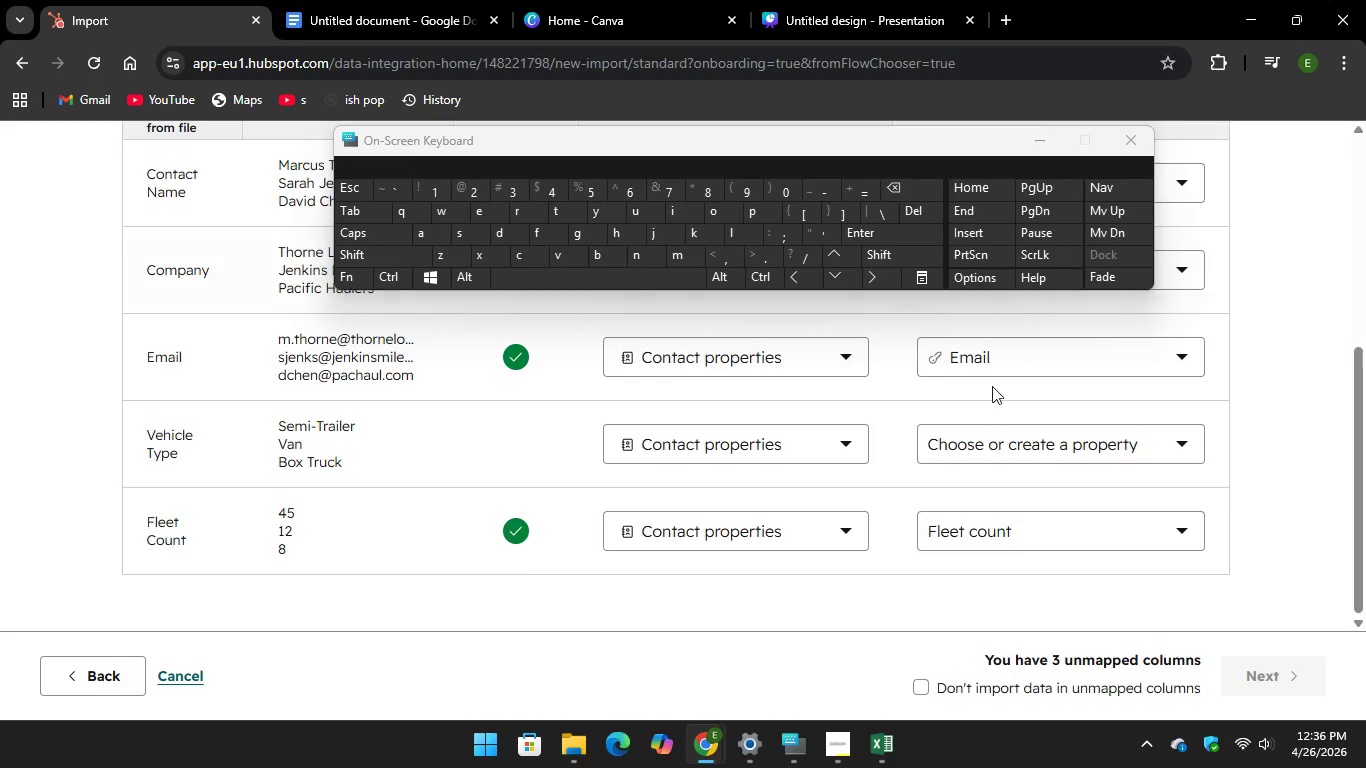 
scroll: coordinate [1040, 360], scroll_direction: up, amount: 1.0
 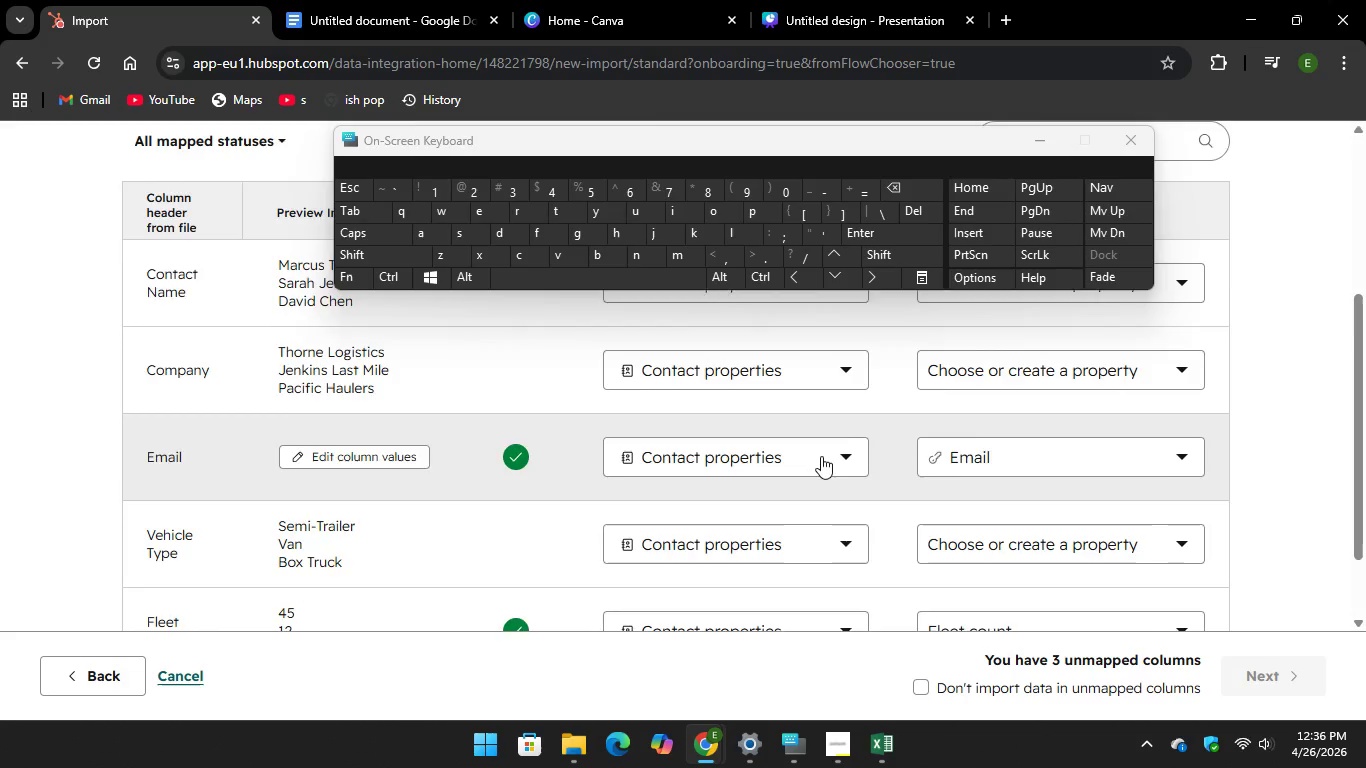 
scroll: coordinate [820, 455], scroll_direction: down, amount: 2.0
 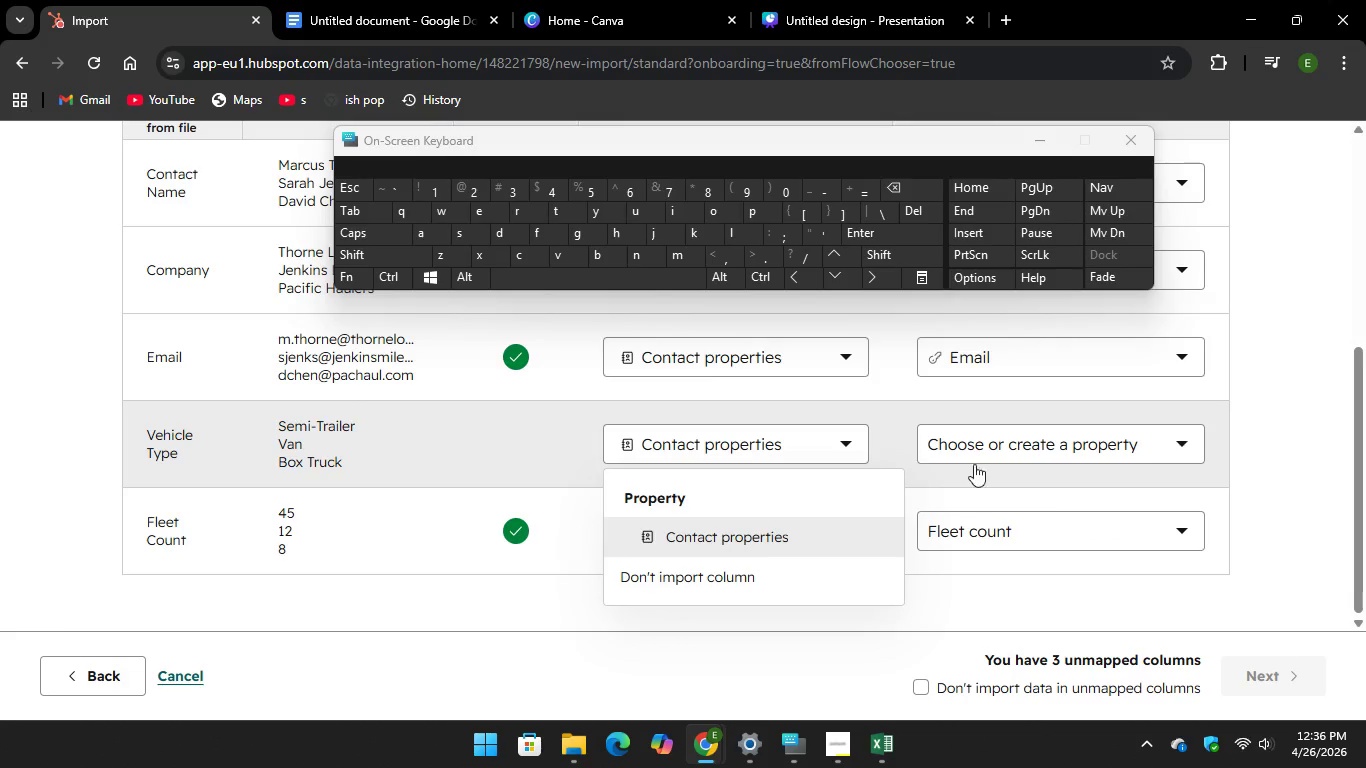 
left_click([1052, 437])
 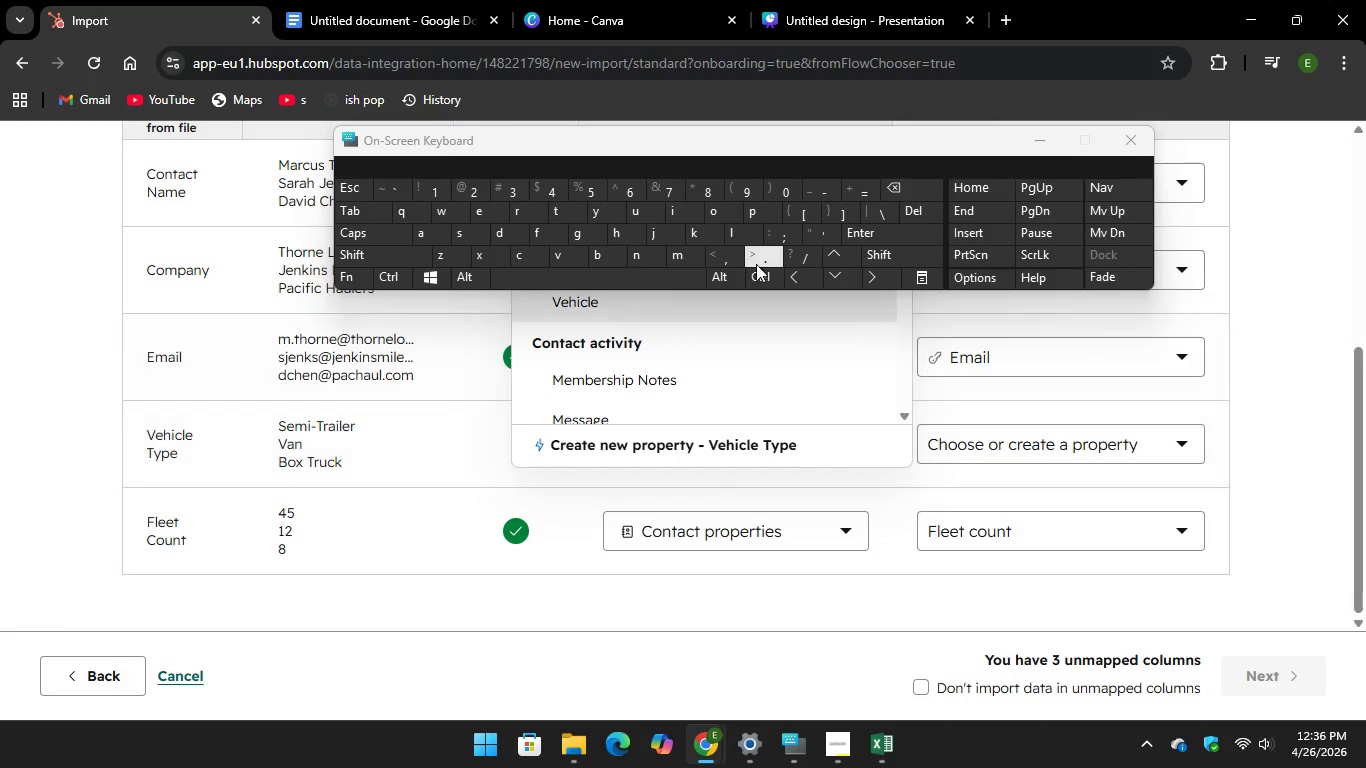 
scroll: coordinate [650, 362], scroll_direction: down, amount: 2.0
 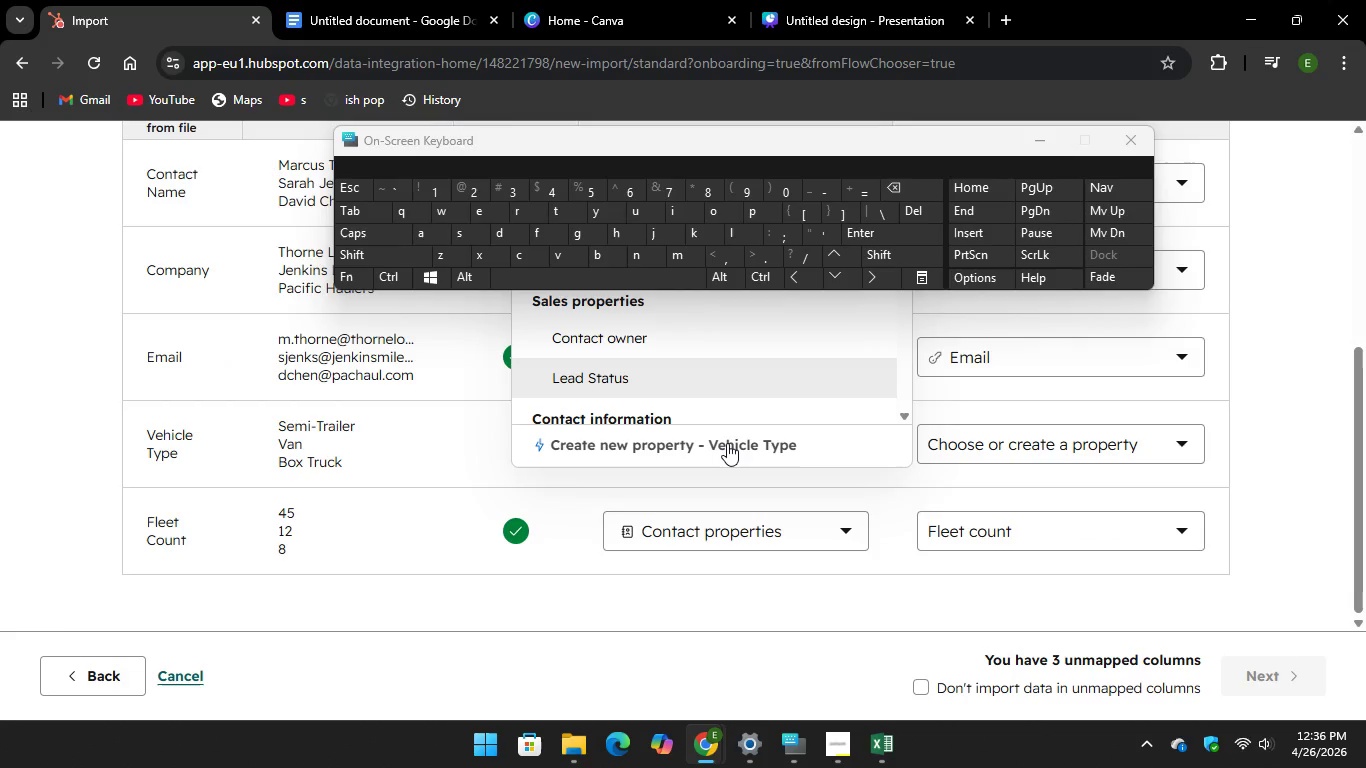 
left_click([728, 443])
 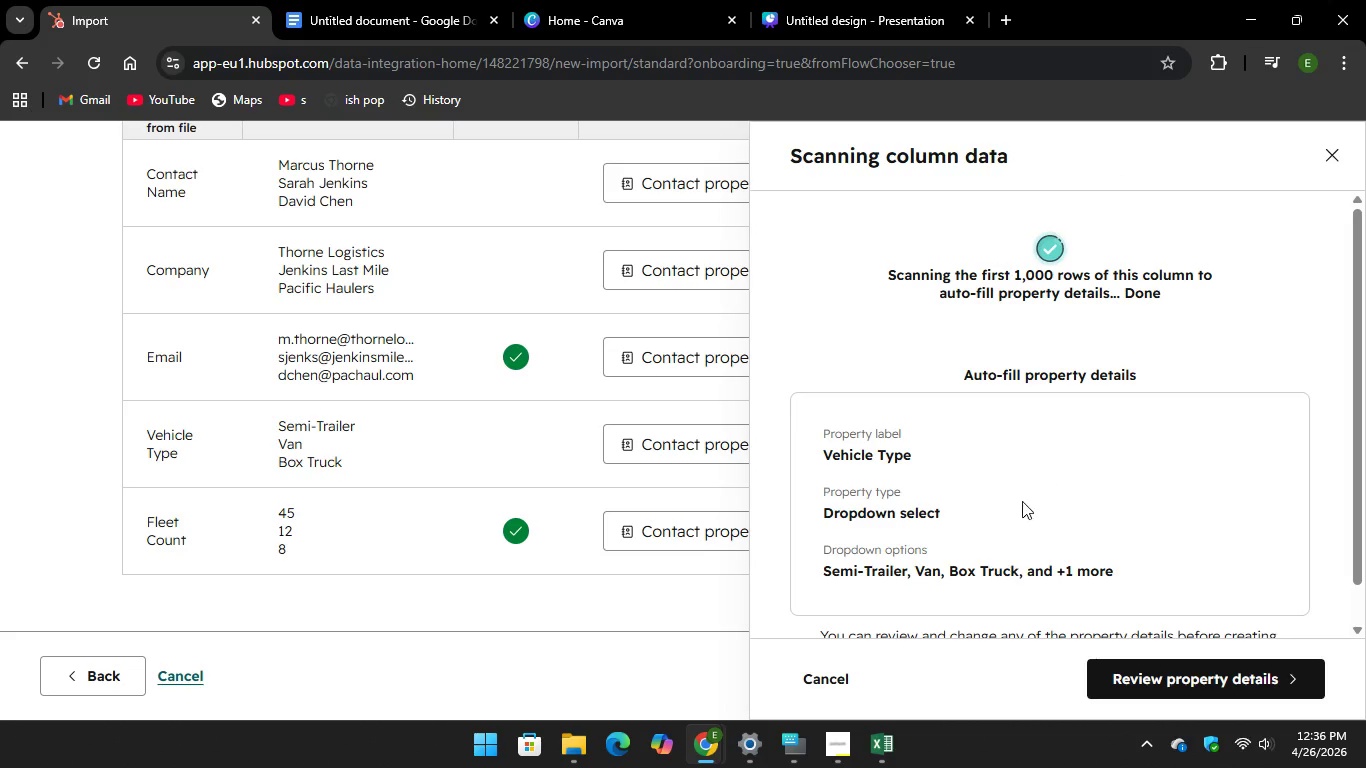 
wait(5.59)
 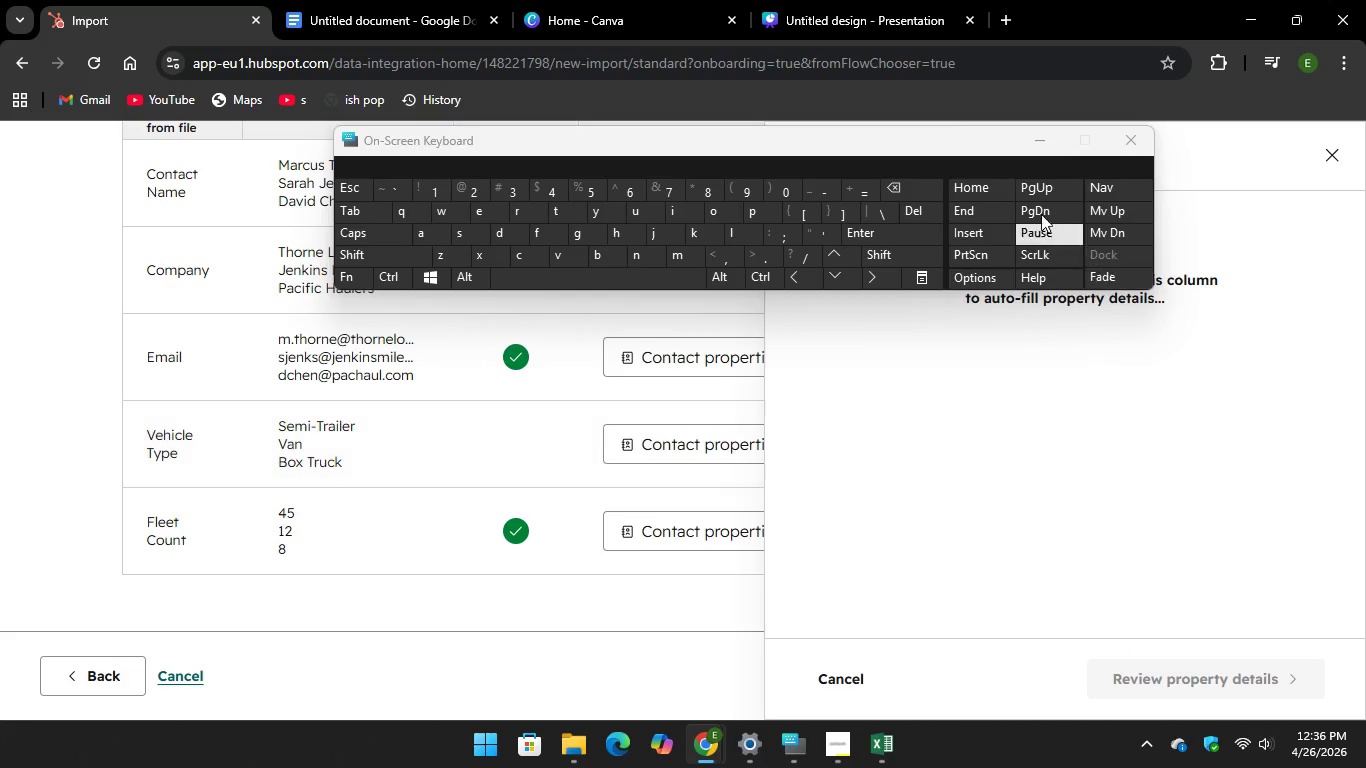 
scroll: coordinate [1090, 500], scroll_direction: down, amount: 2.0
 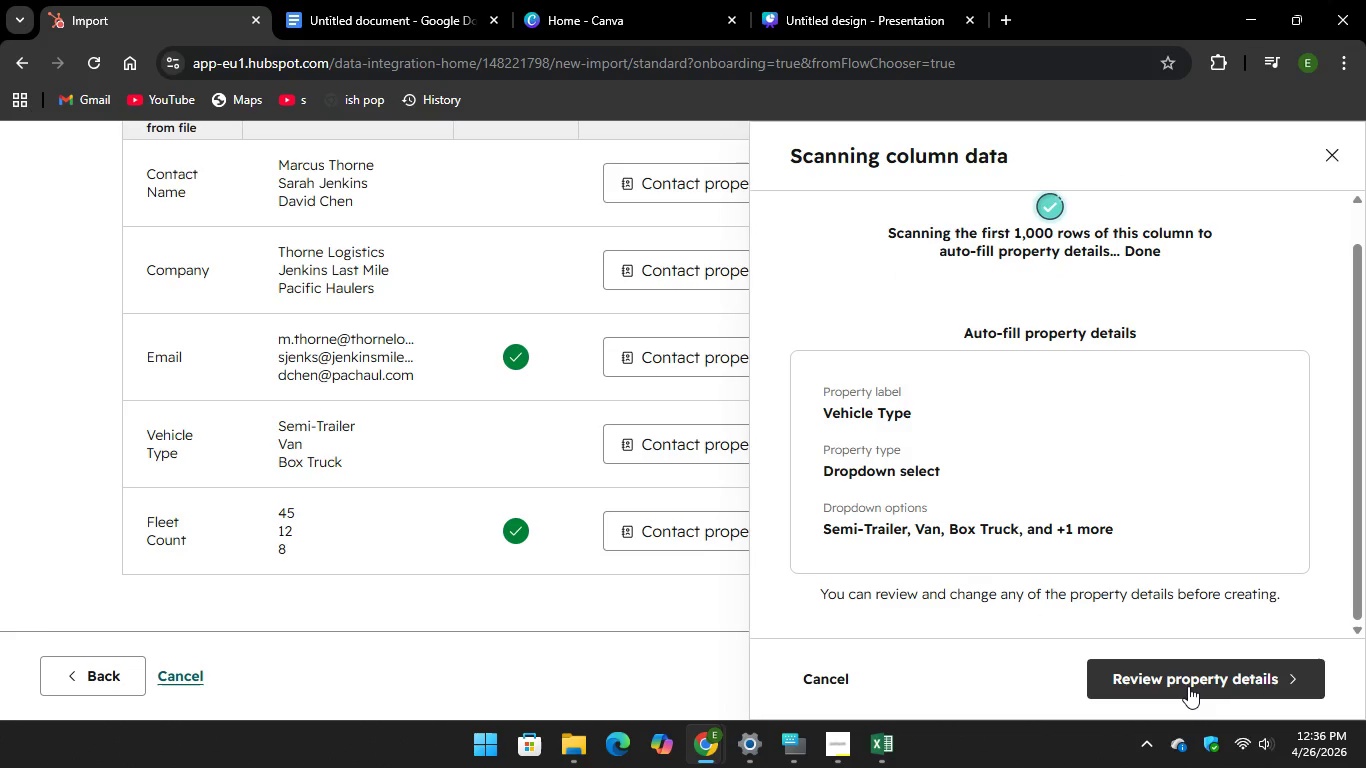 
left_click([1188, 678])
 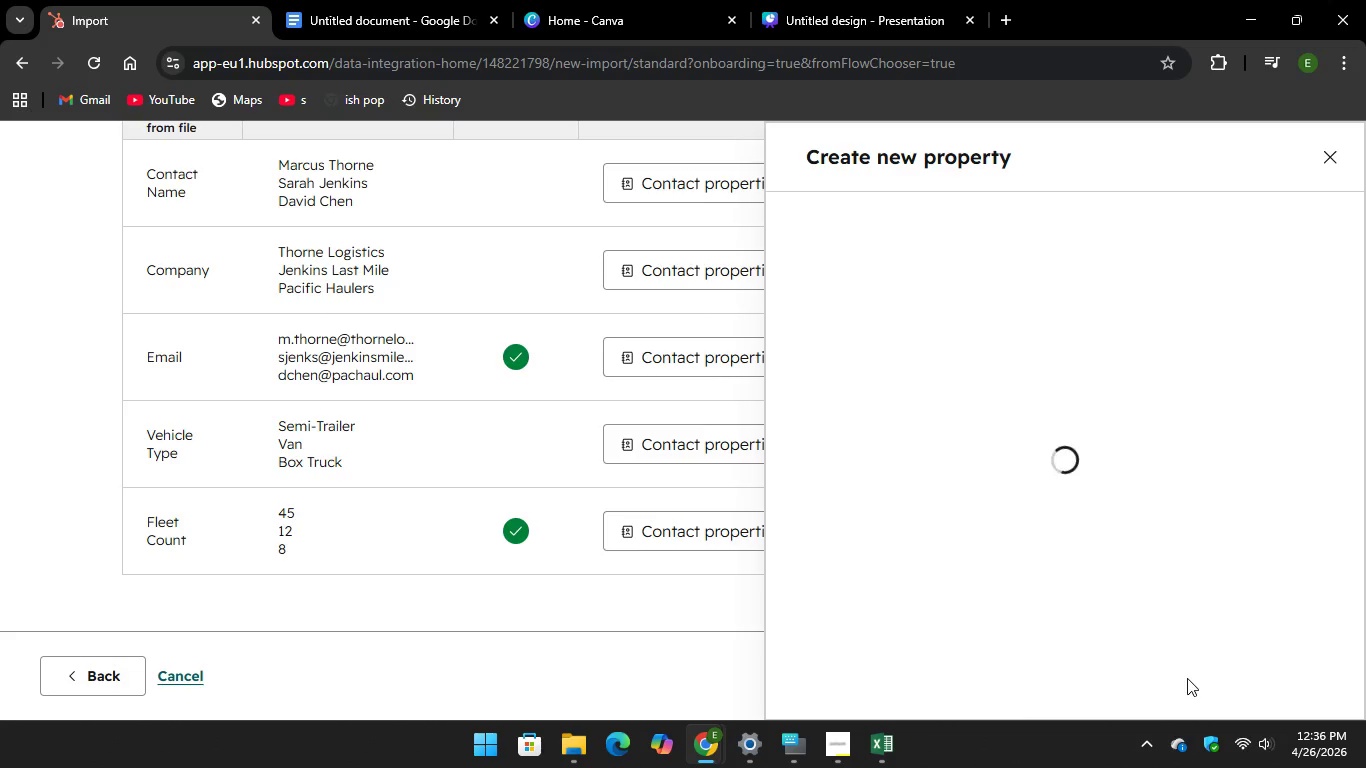 
scroll: coordinate [1061, 466], scroll_direction: down, amount: 12.0
 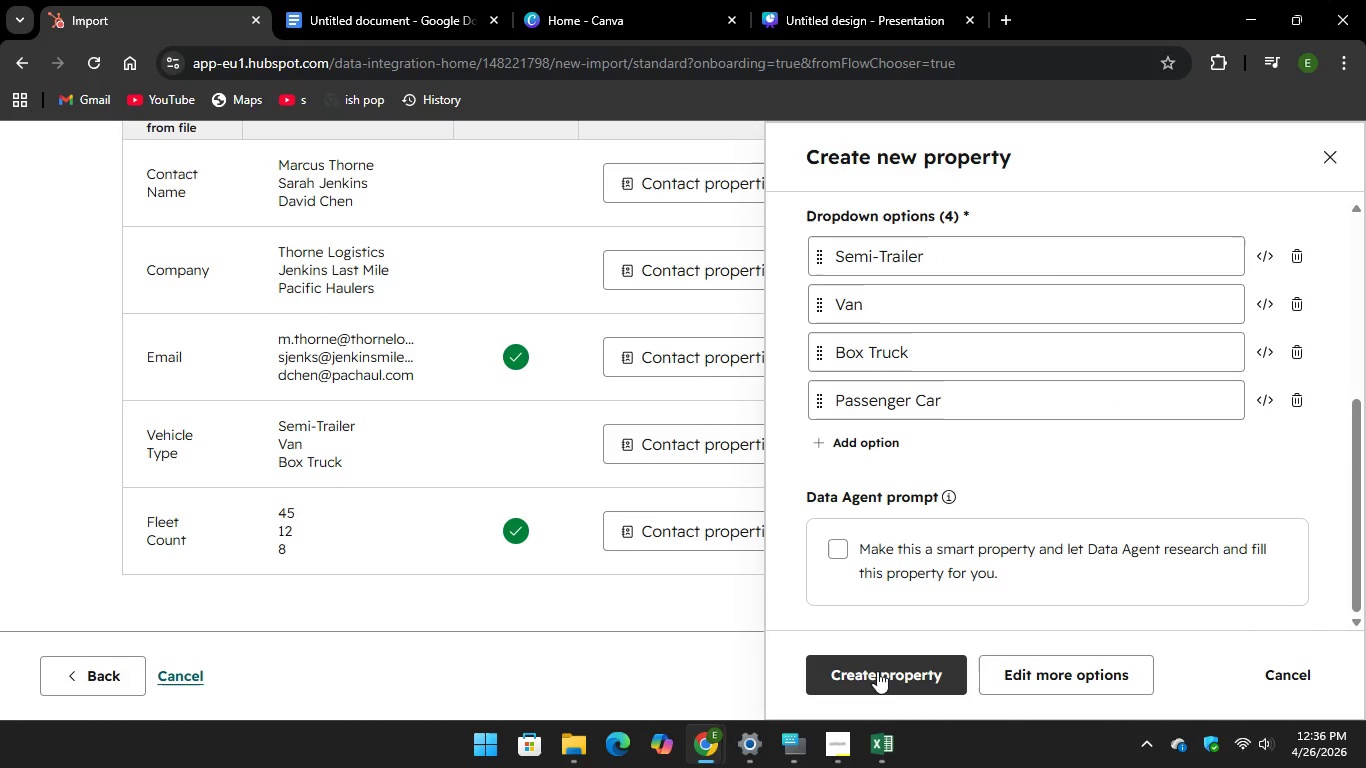 
left_click([877, 671])
 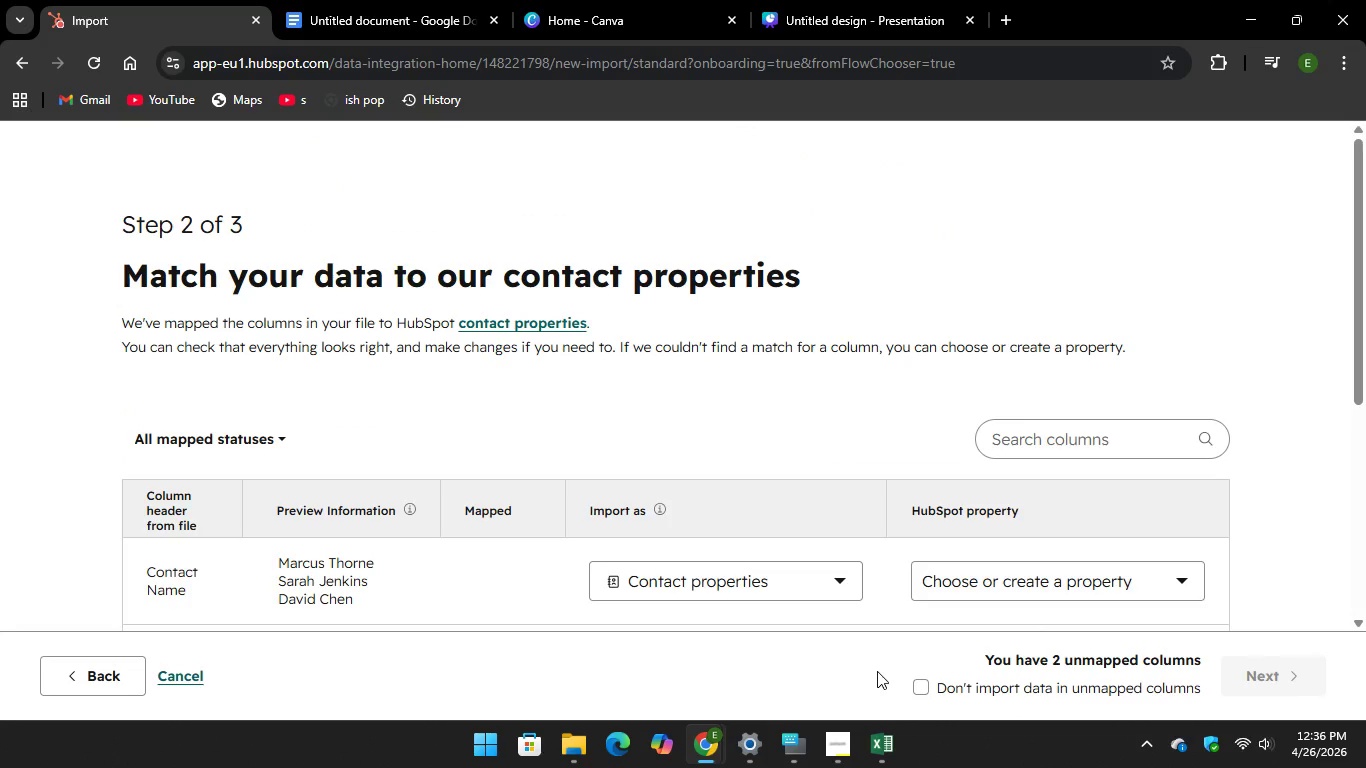 
scroll: coordinate [951, 520], scroll_direction: down, amount: 4.0
 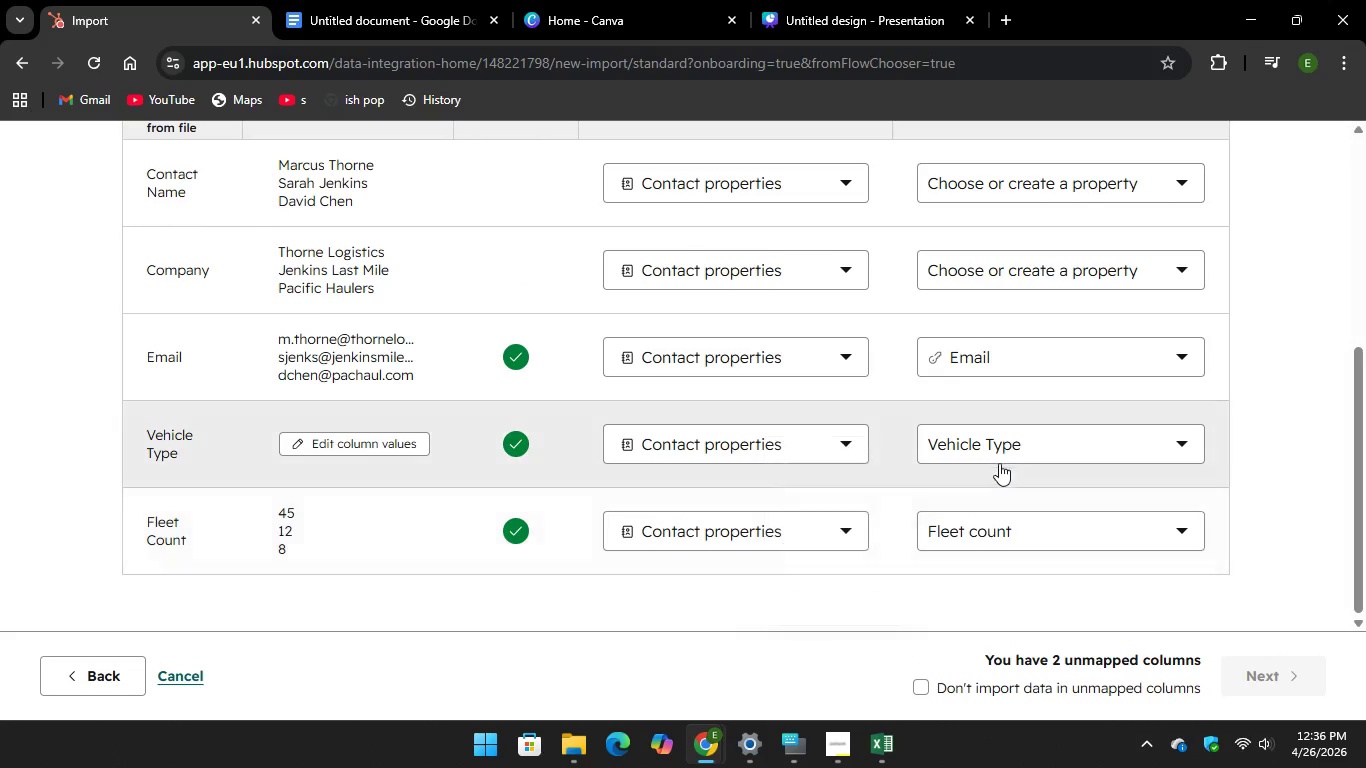 
scroll: coordinate [567, 409], scroll_direction: up, amount: 1.0
 